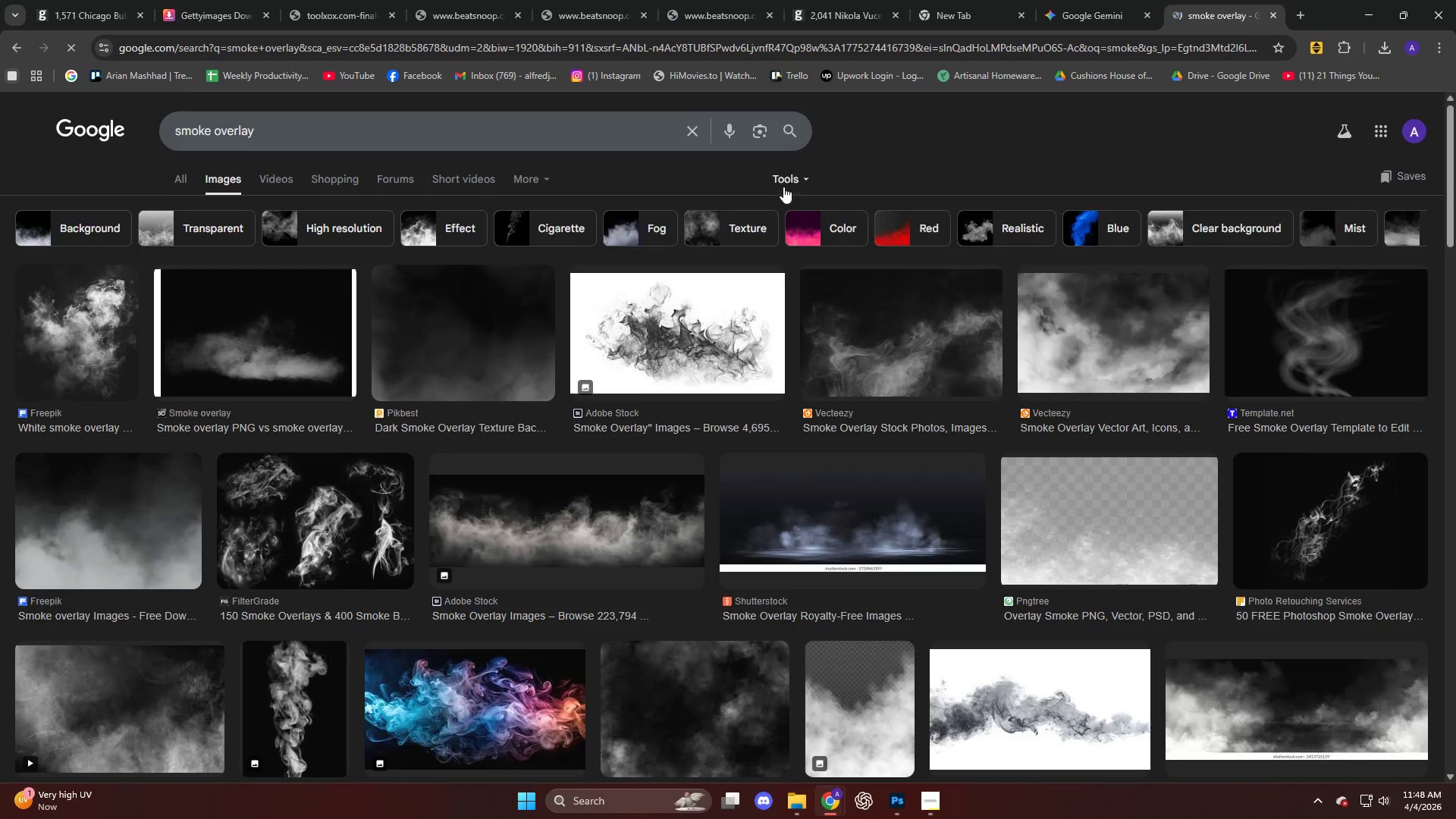 
left_click([786, 178])
 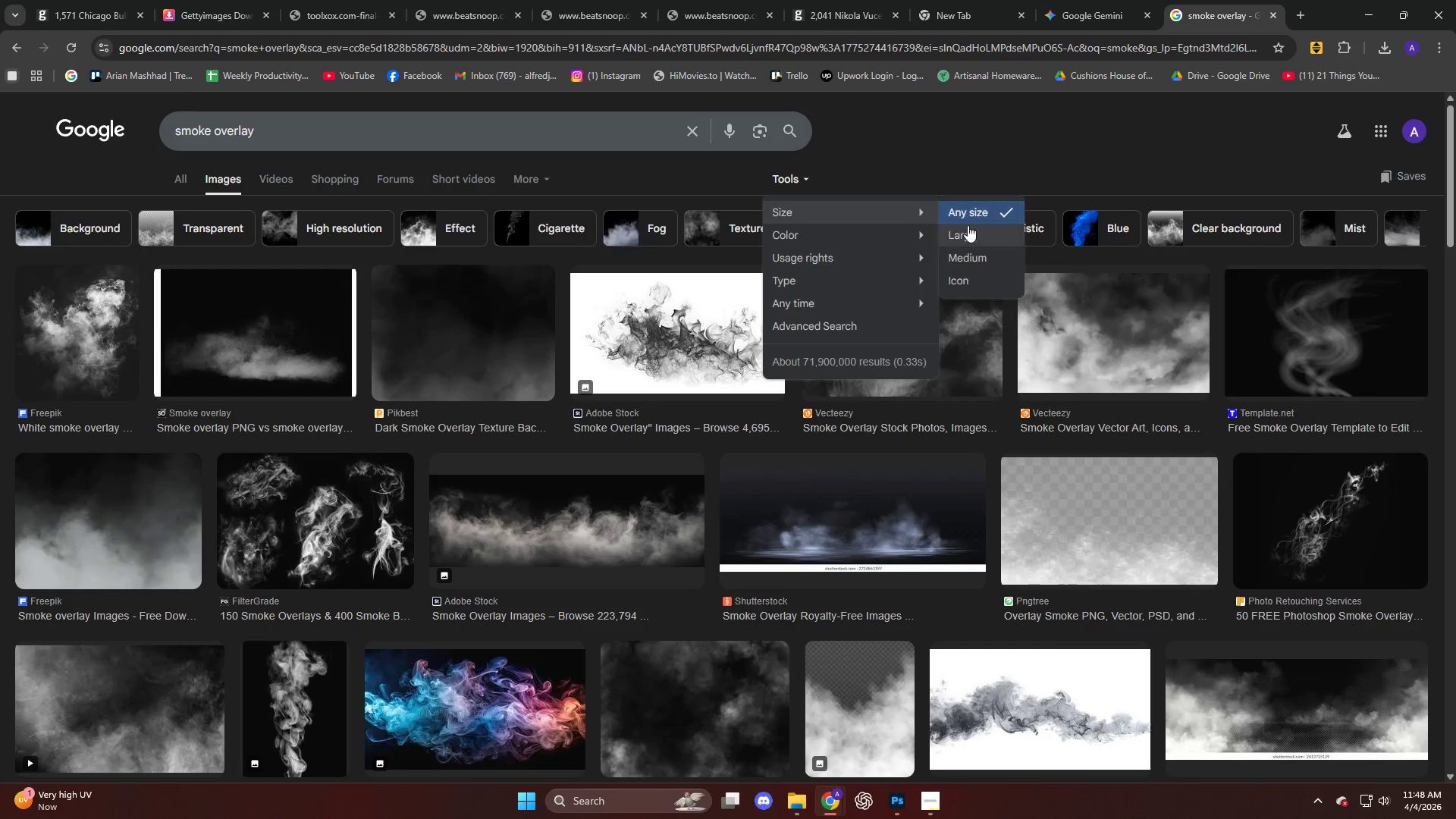 
left_click([969, 230])
 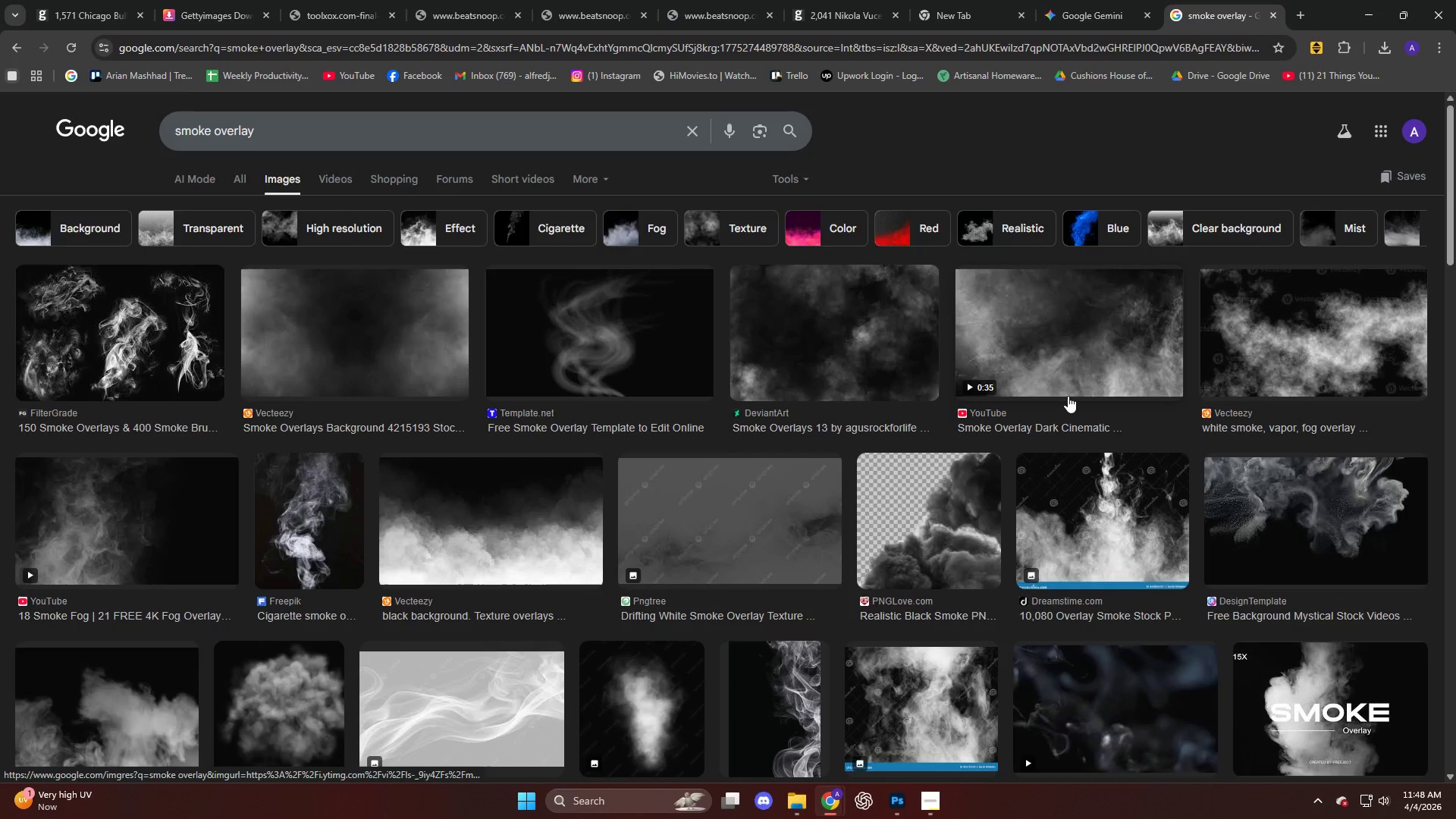 
left_click([453, 377])
 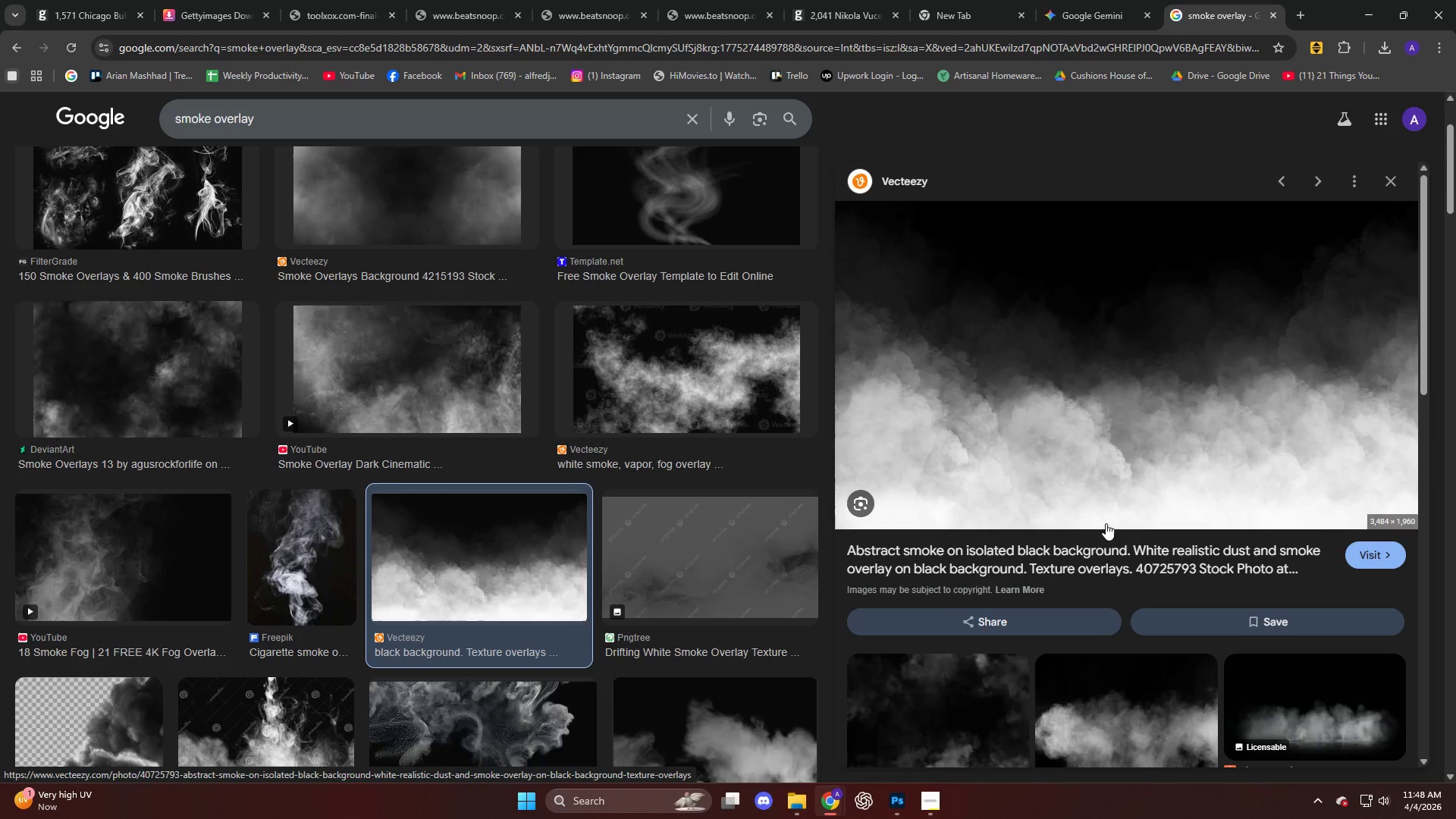 
scroll: coordinate [434, 484], scroll_direction: down, amount: 2.0
 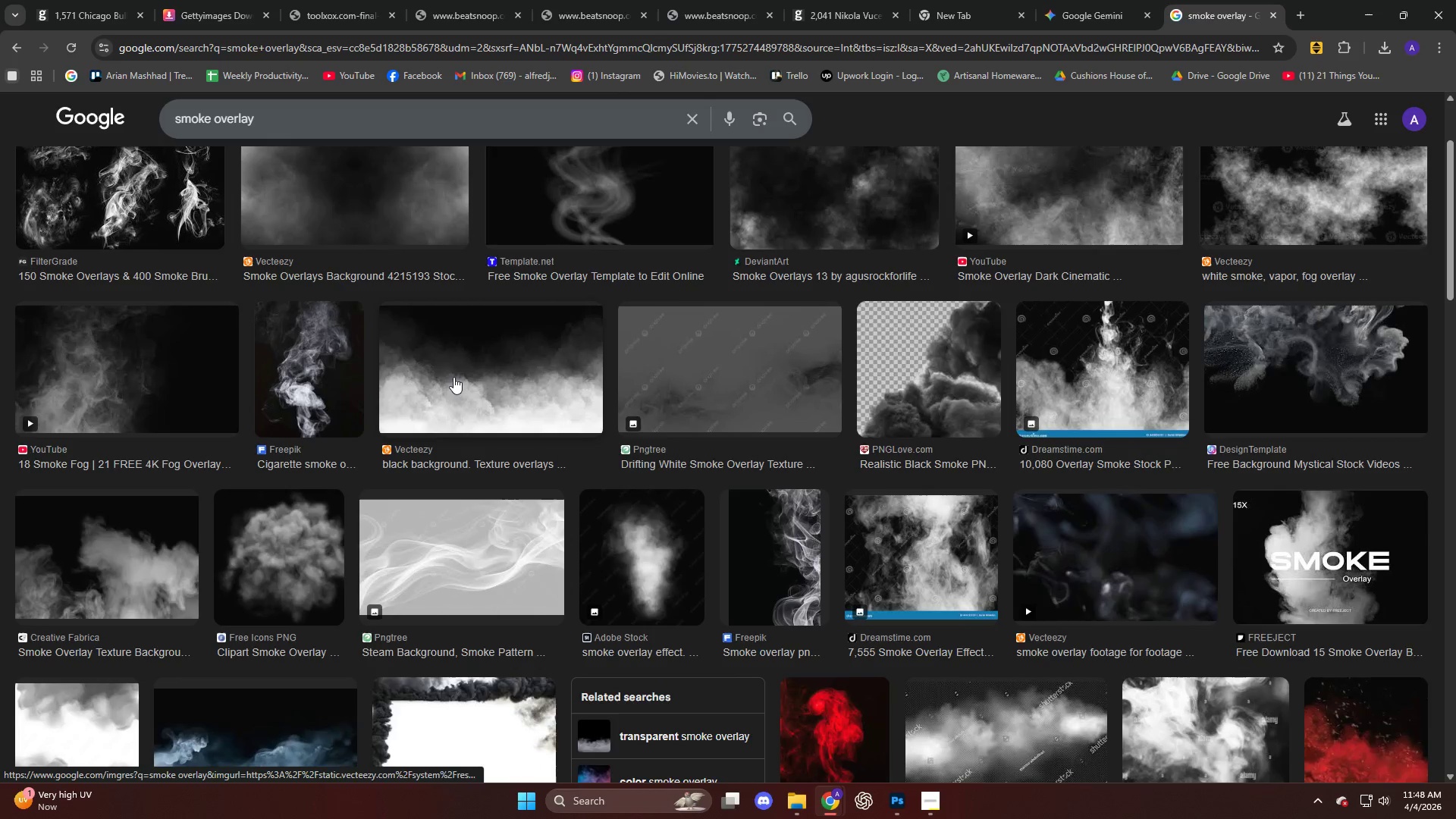 
left_click([1148, 417])
 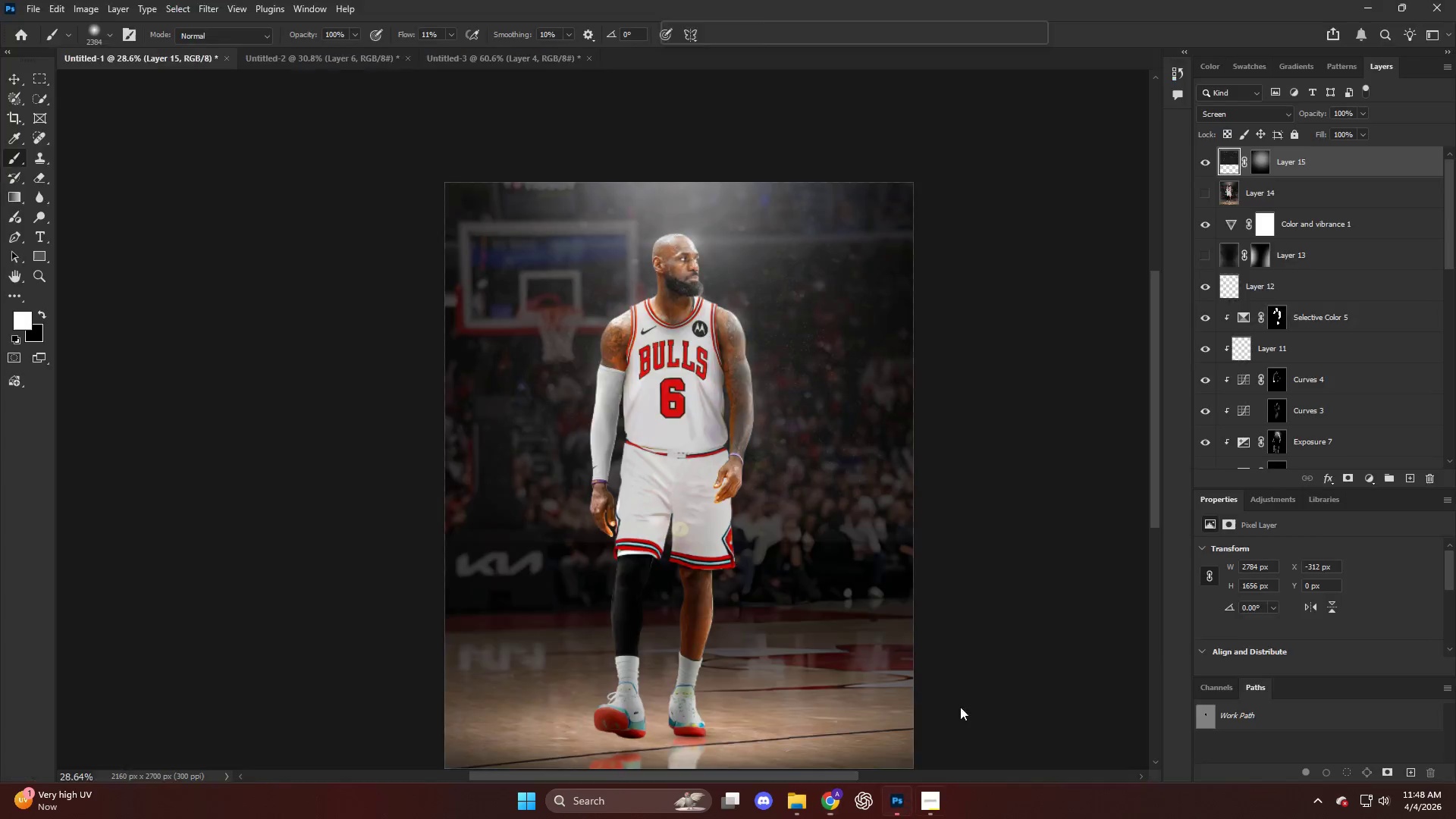 
left_click([1377, 182])
 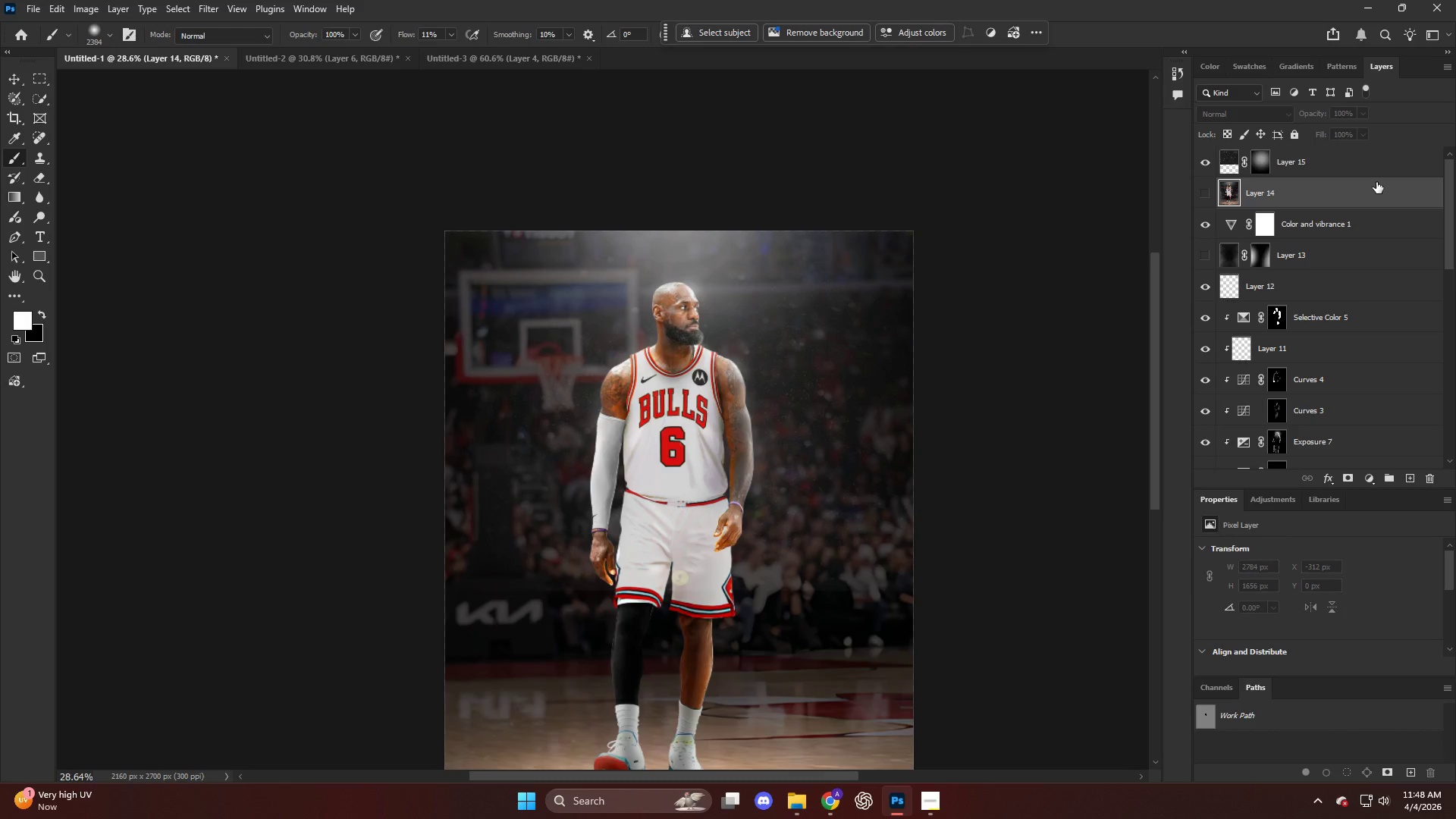 
scroll: coordinate [1455, 170], scroll_direction: up, amount: 4.0
 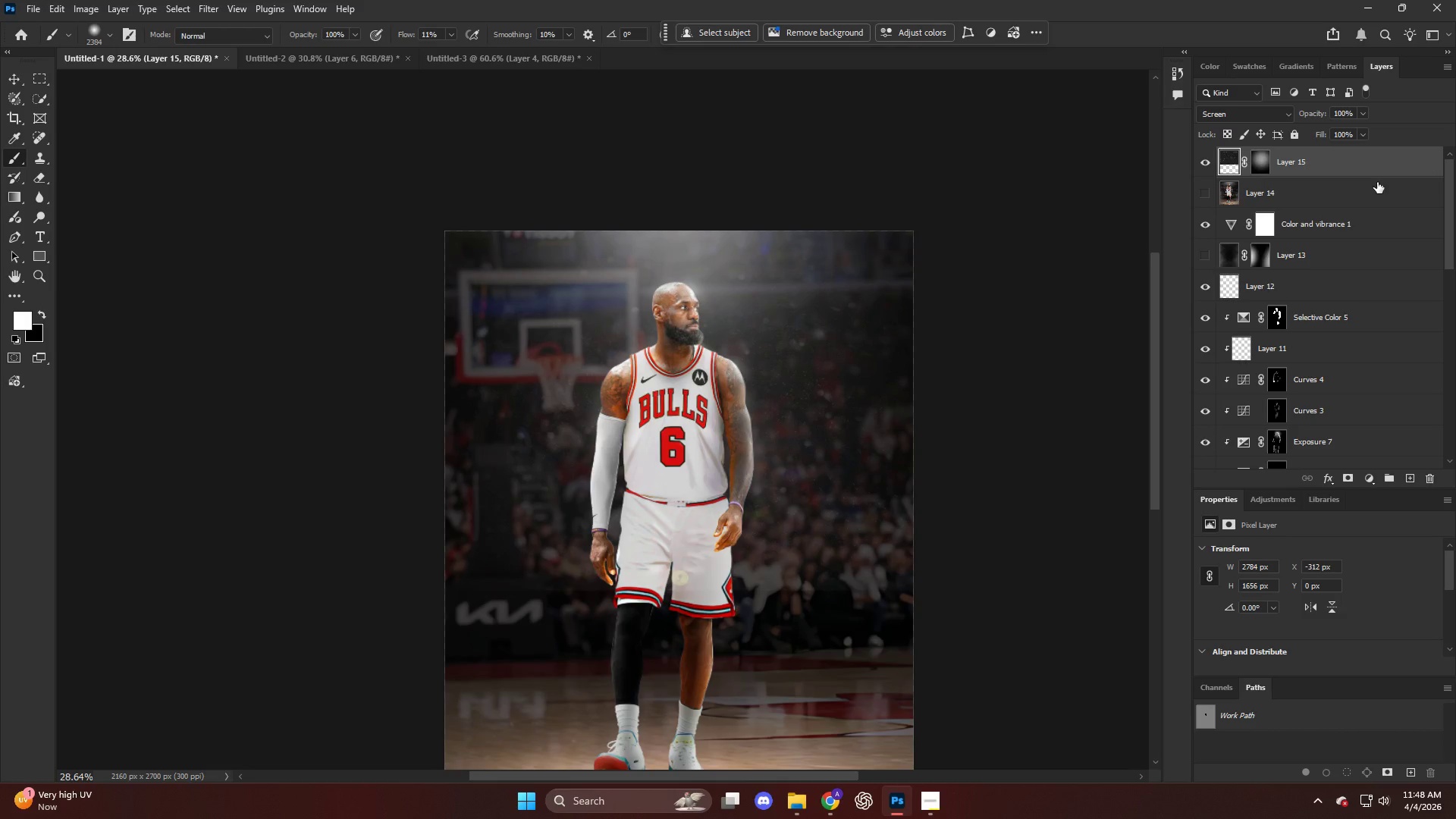 
key(Control+V)
 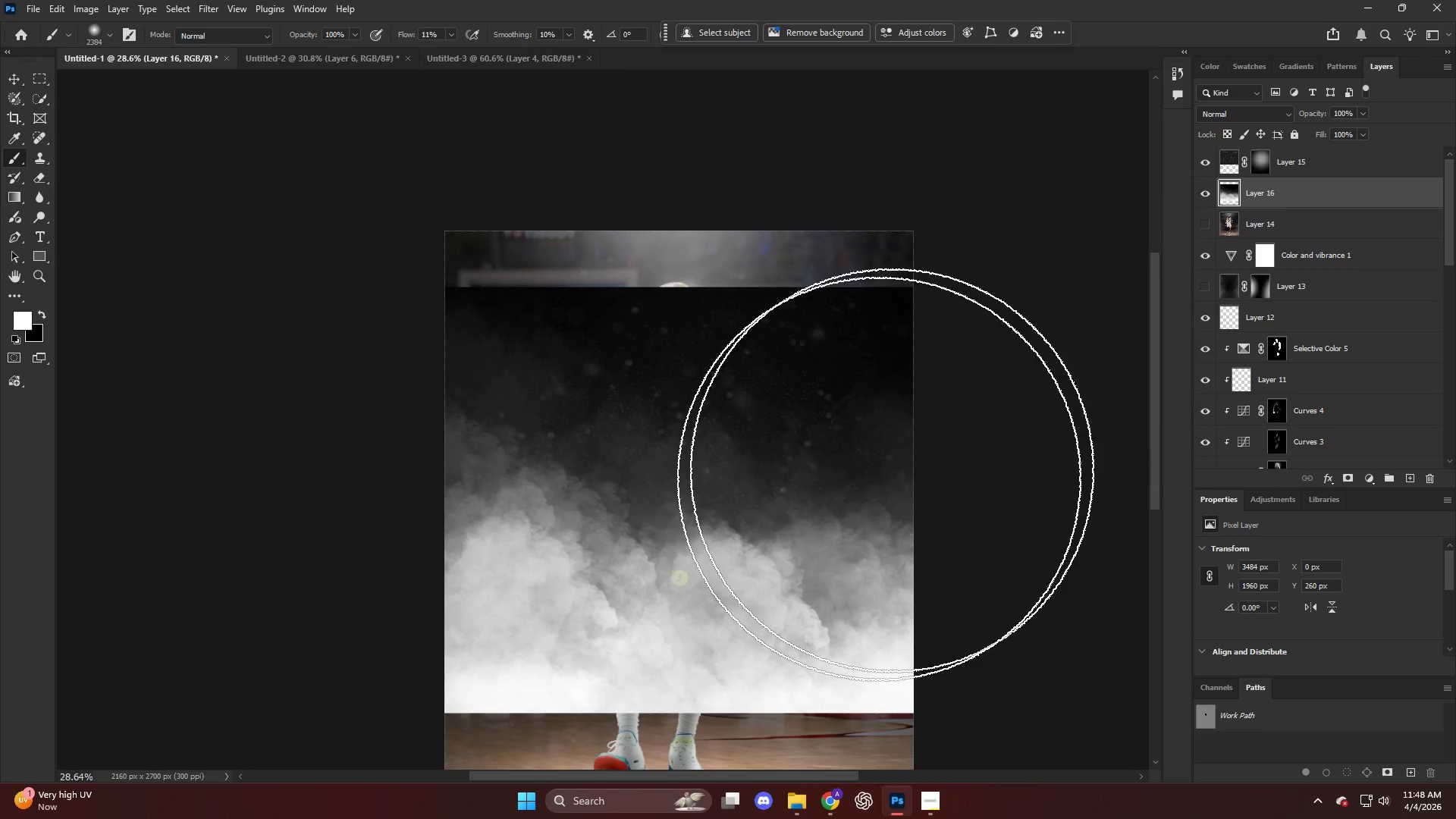 
key(V)
 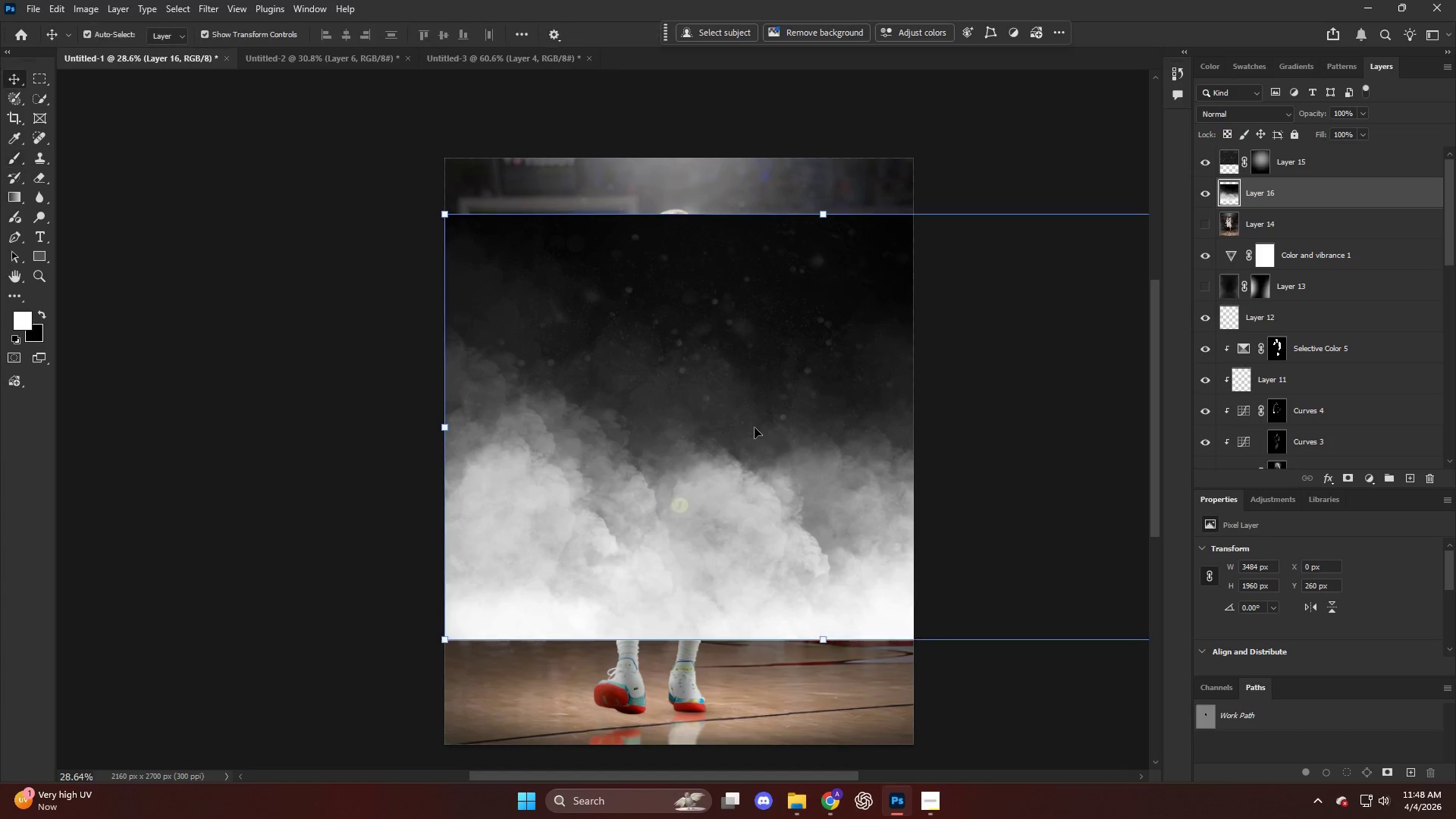 
left_click_drag(start_coordinate=[755, 439], to_coordinate=[639, 633])
 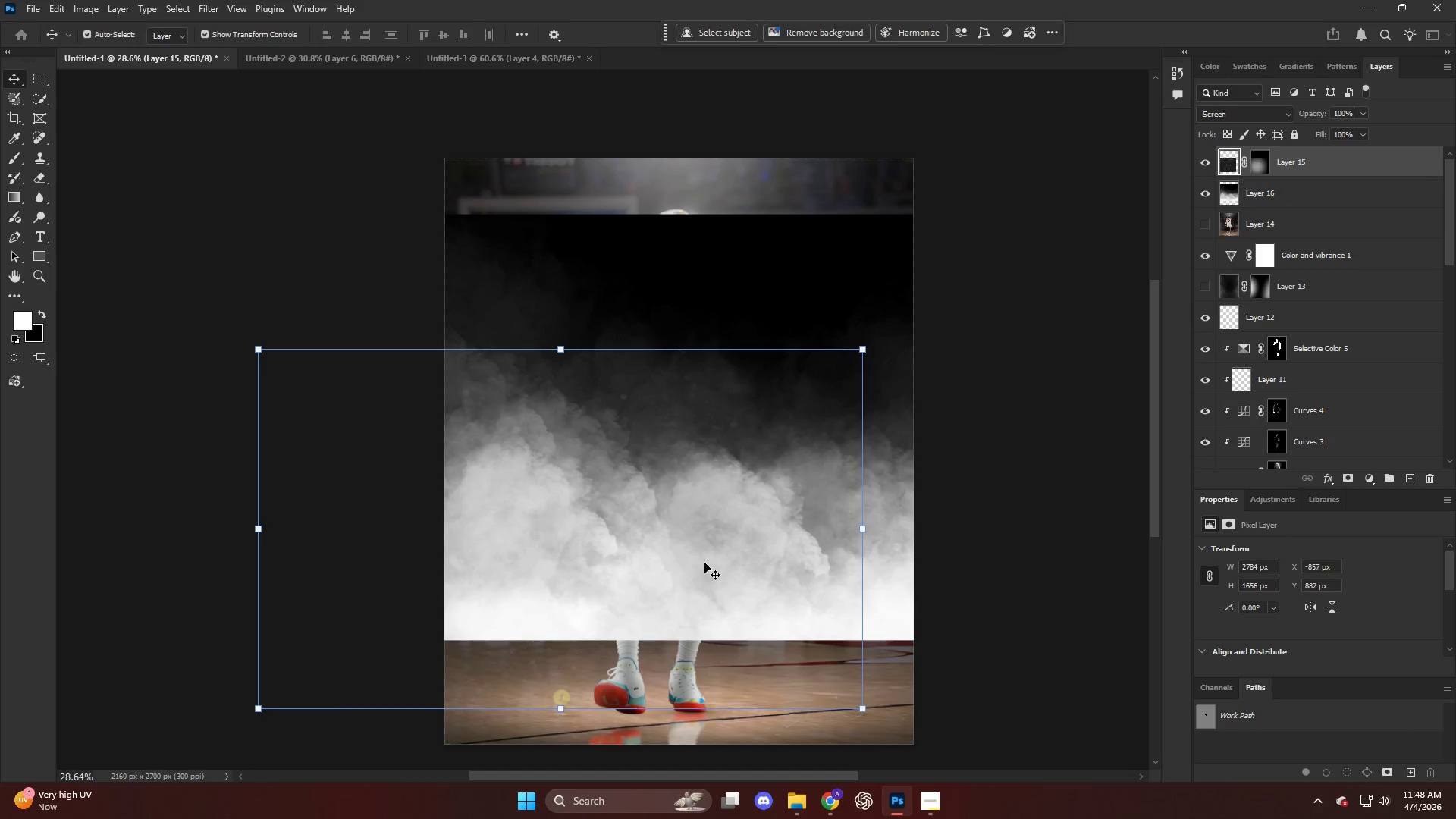 
scroll: coordinate [845, 483], scroll_direction: down, amount: 6.0
 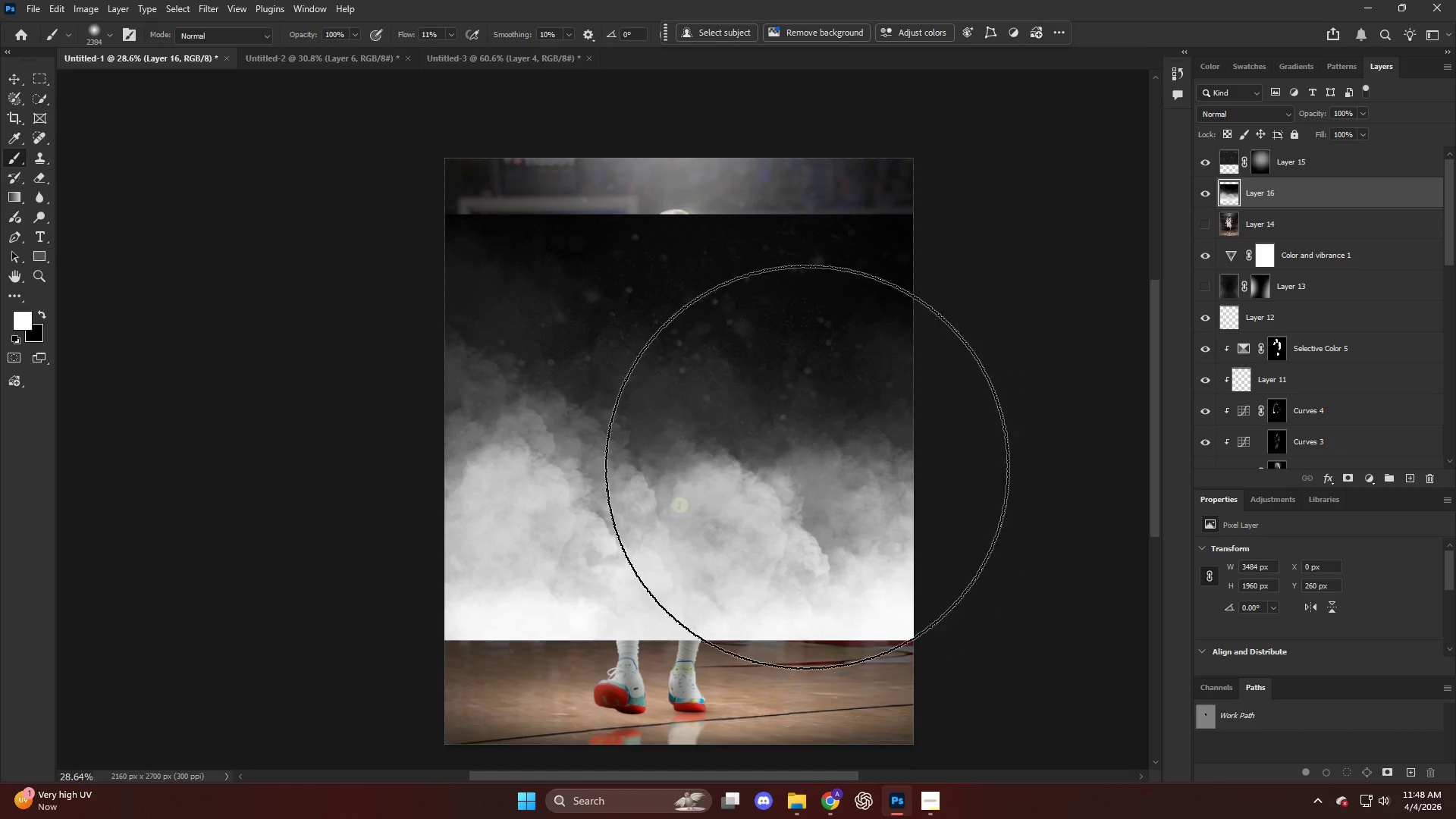 
key(Control+ControlLeft)
 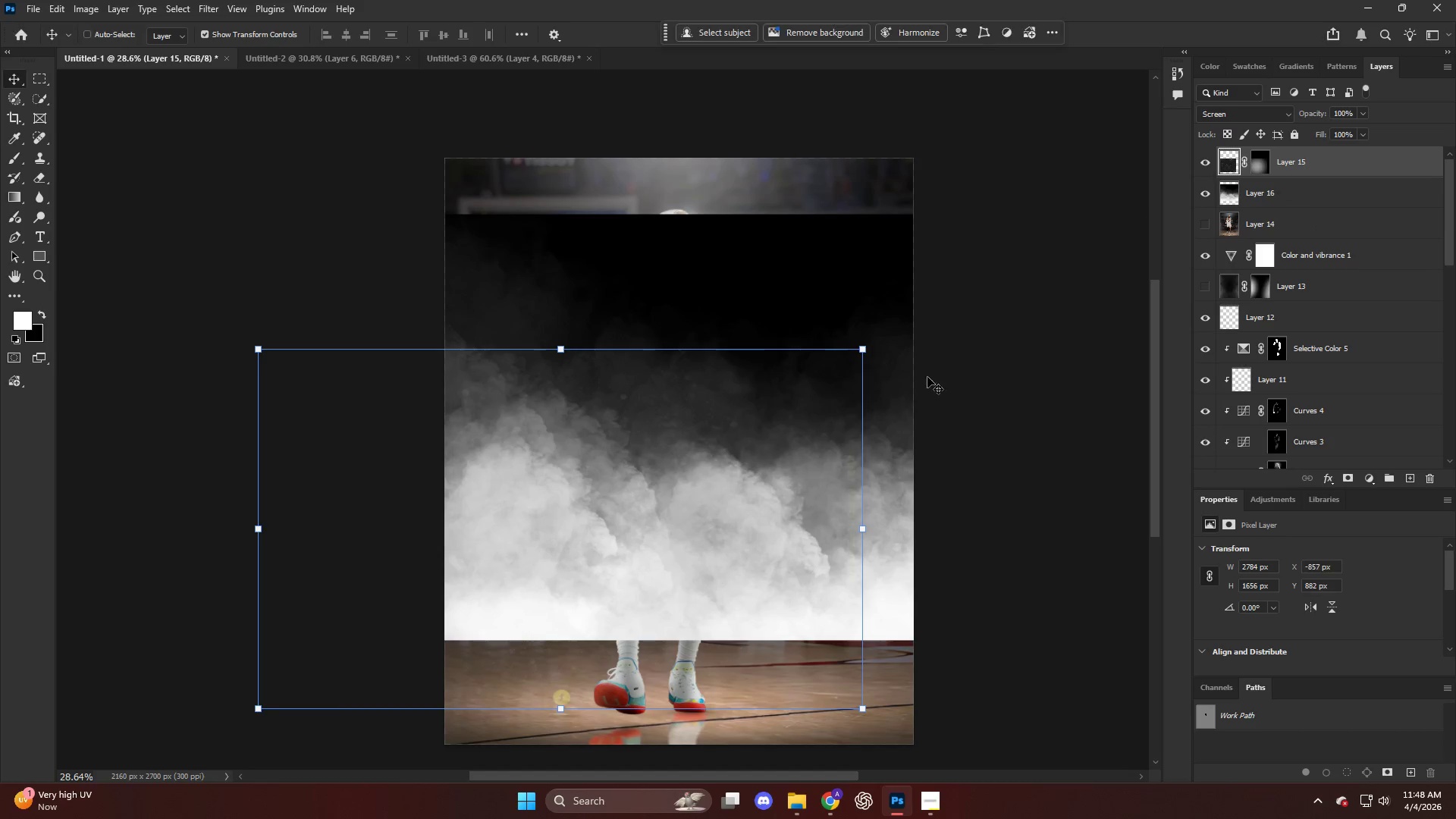 
key(Control+Z)
 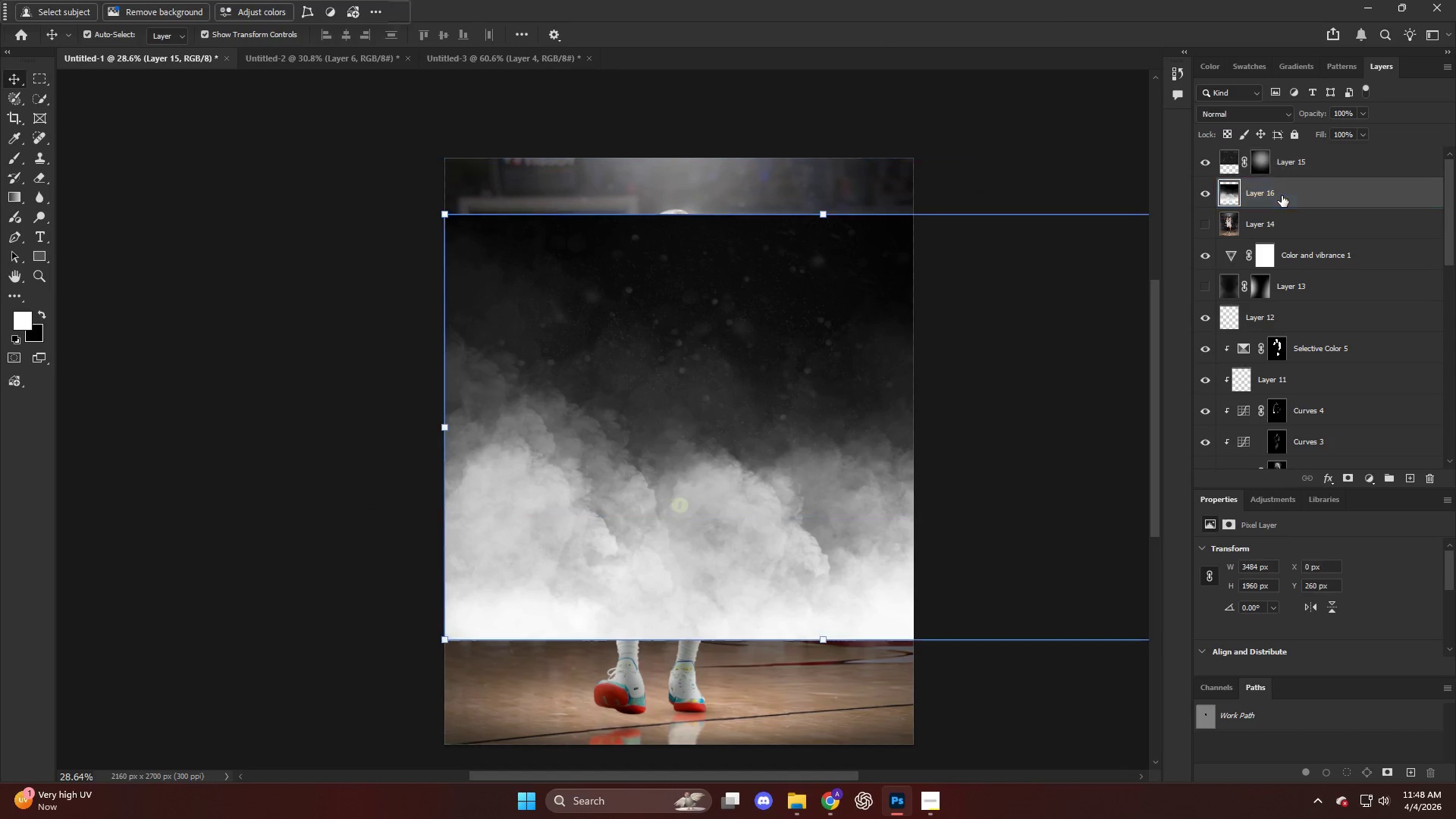 
key(Control+T)
 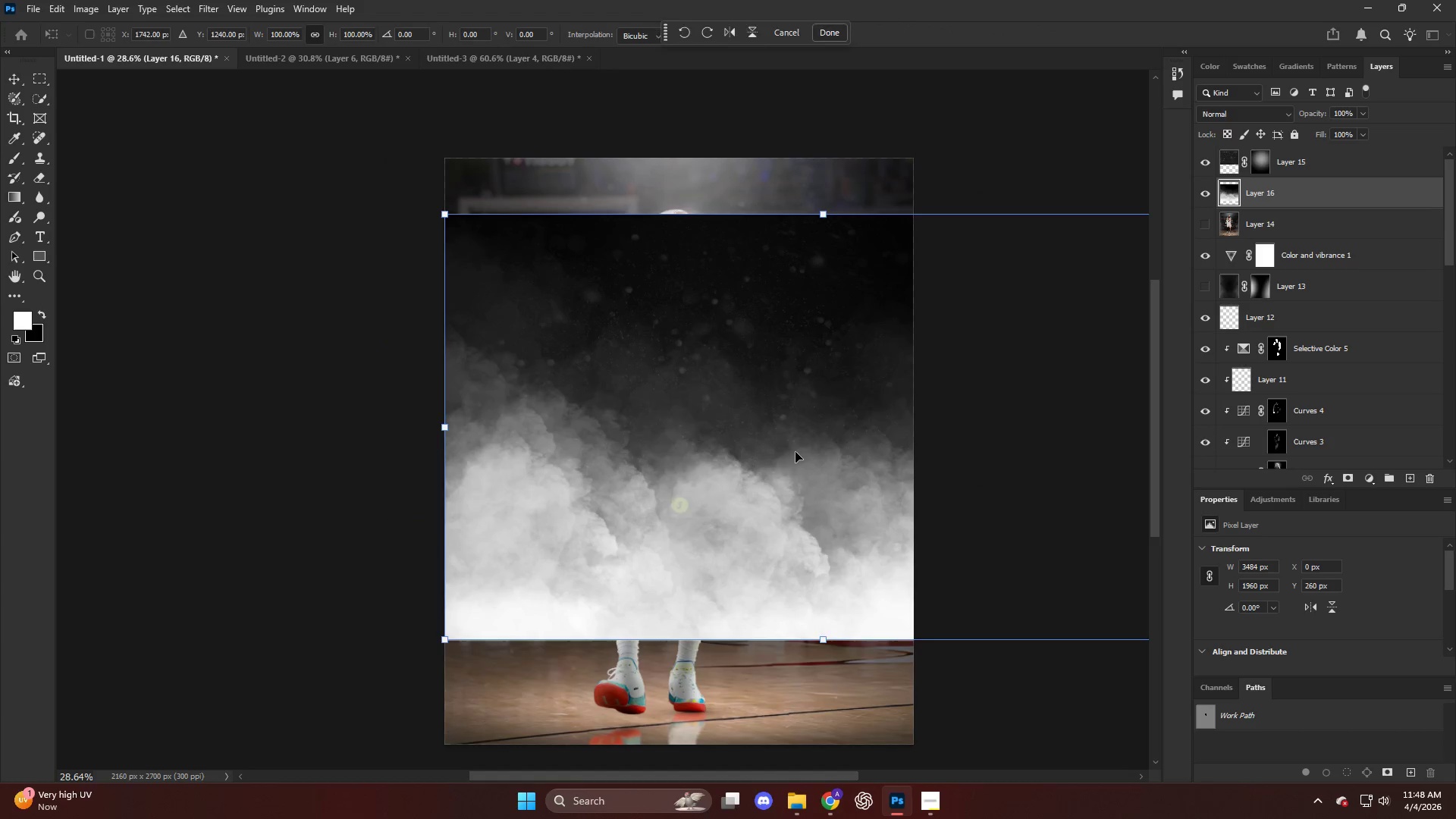 
left_click_drag(start_coordinate=[792, 453], to_coordinate=[665, 558])
 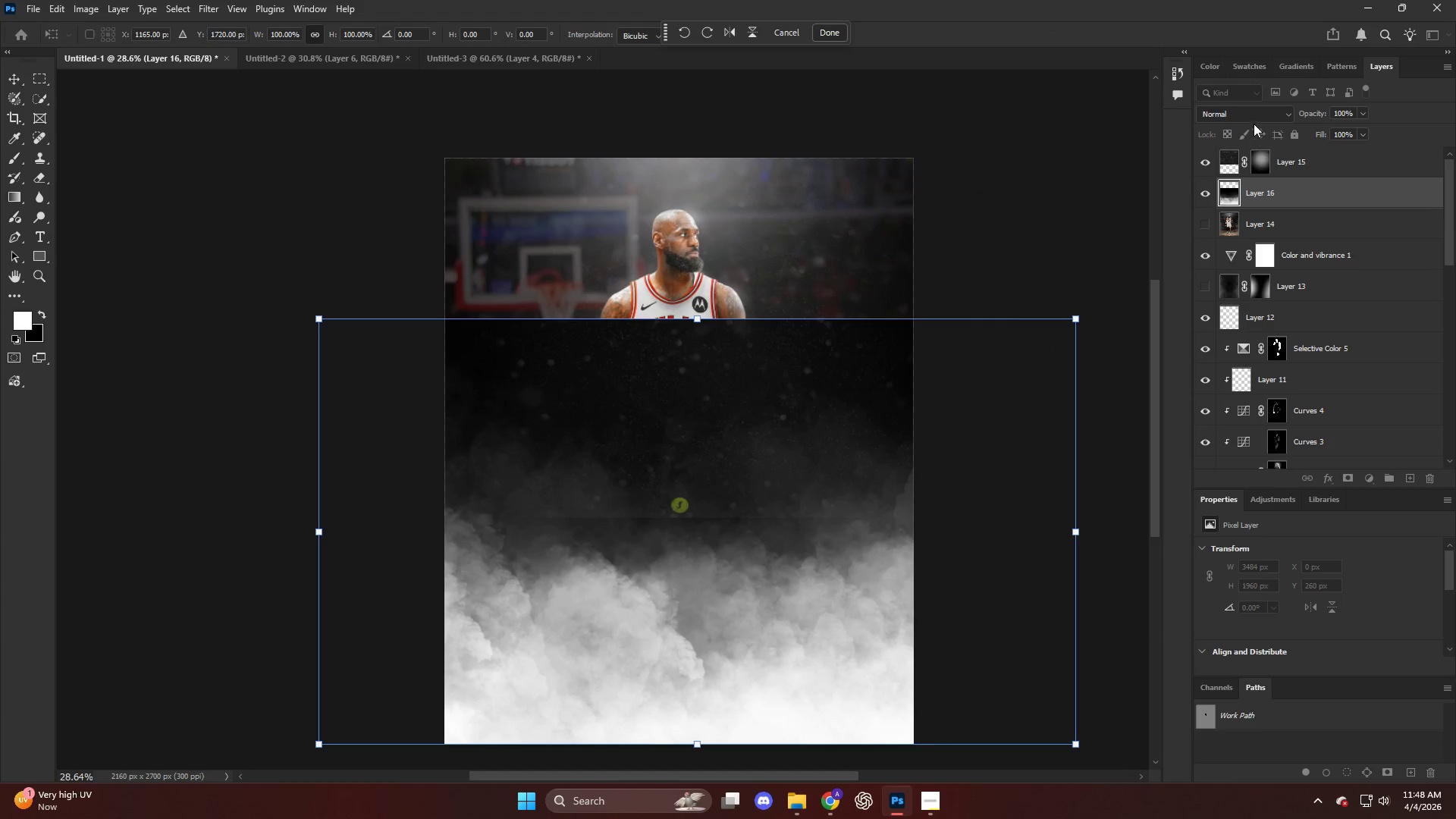 
left_click([1246, 111])
 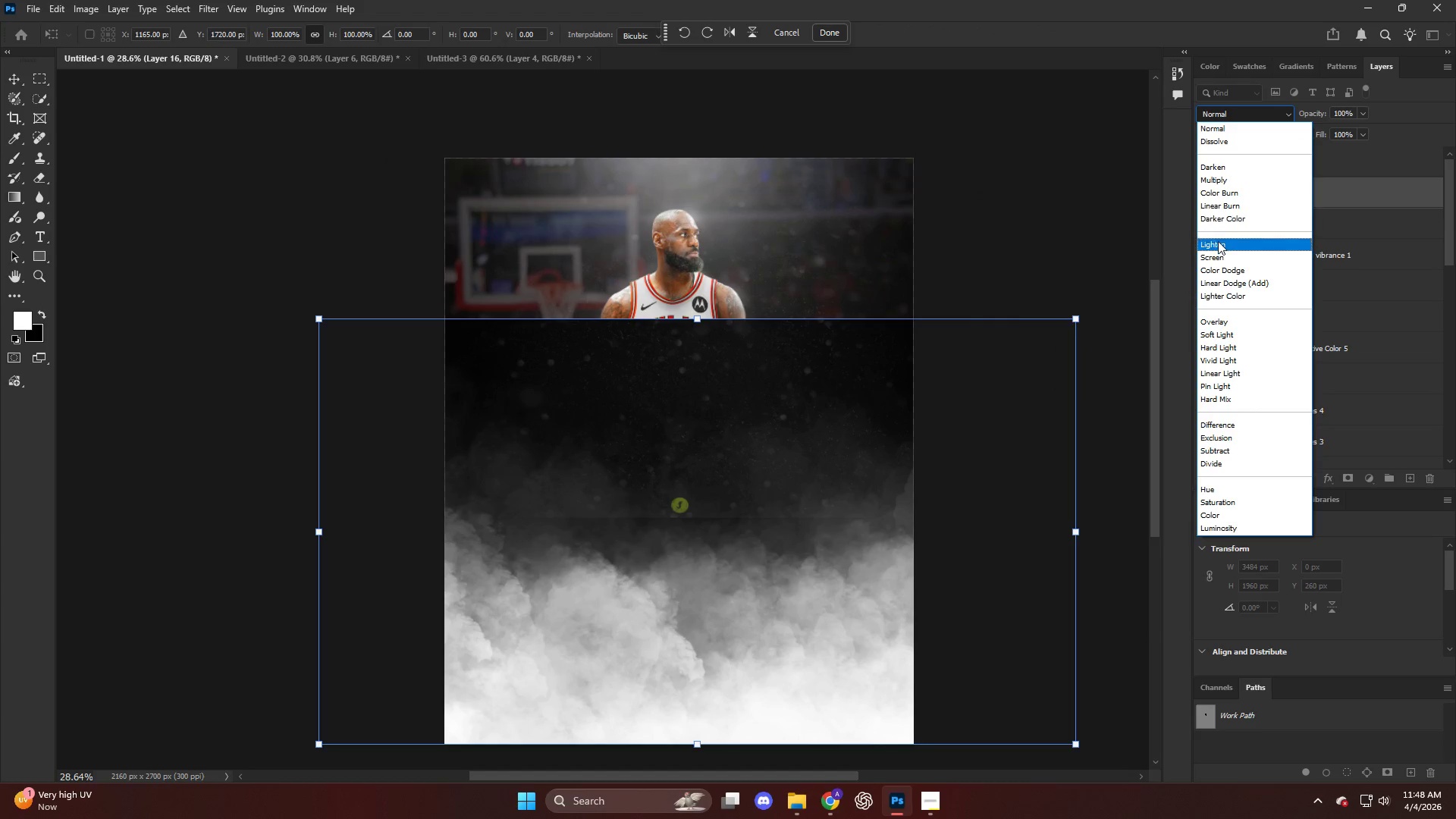 
left_click([1218, 255])
 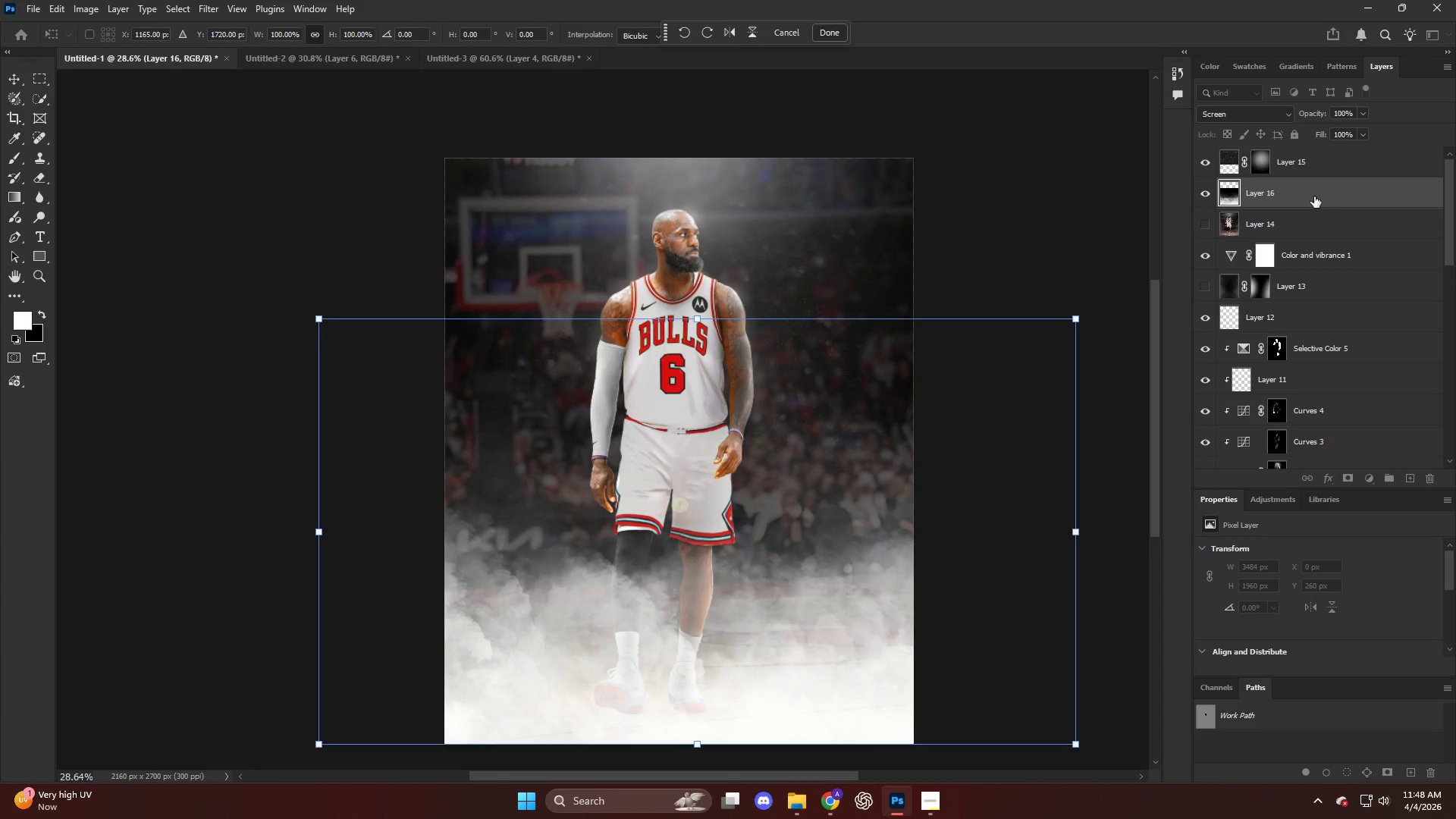 
key(NumpadEnter)
 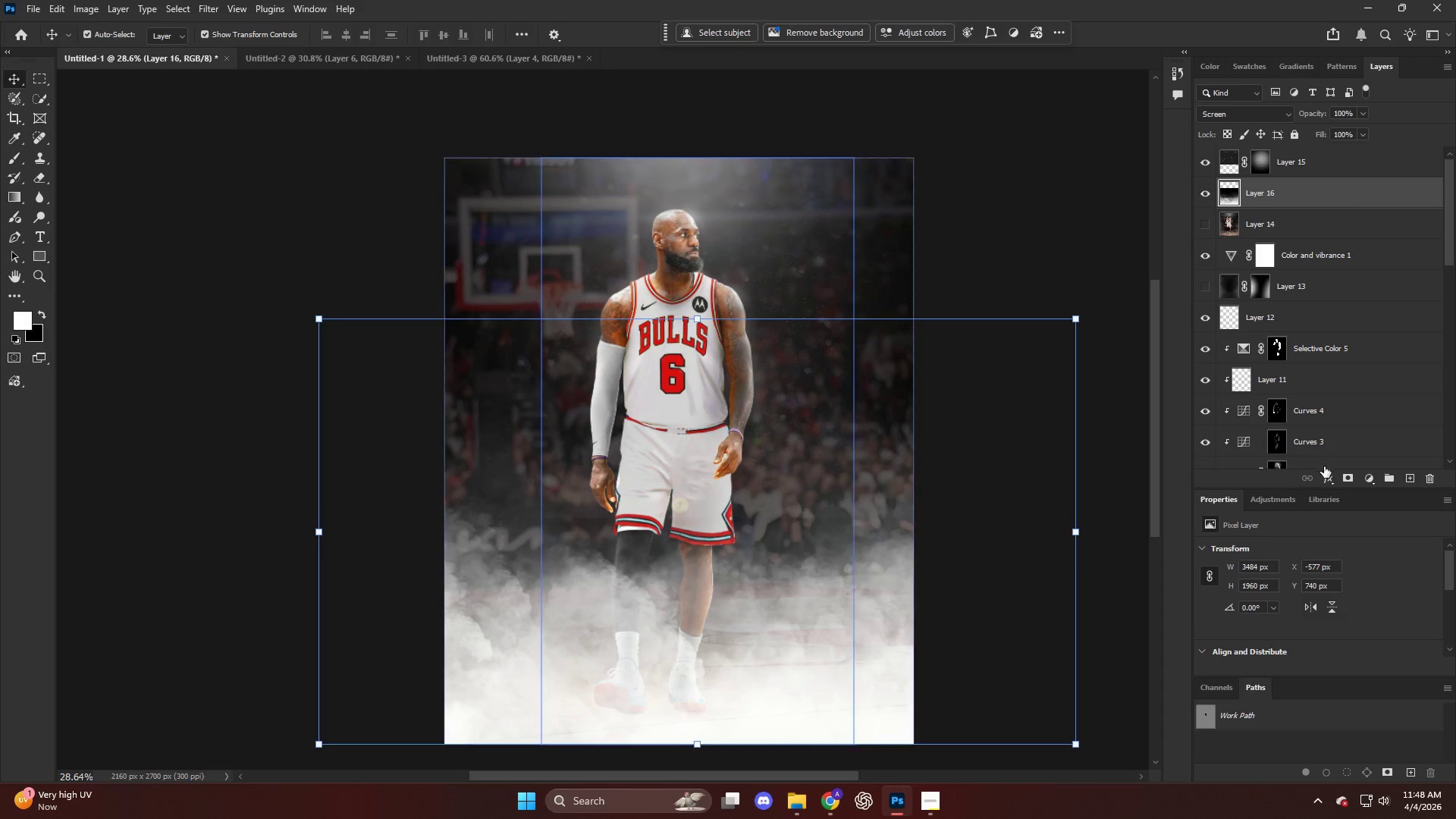 
hold_key(key=AltLeft, duration=0.47)
 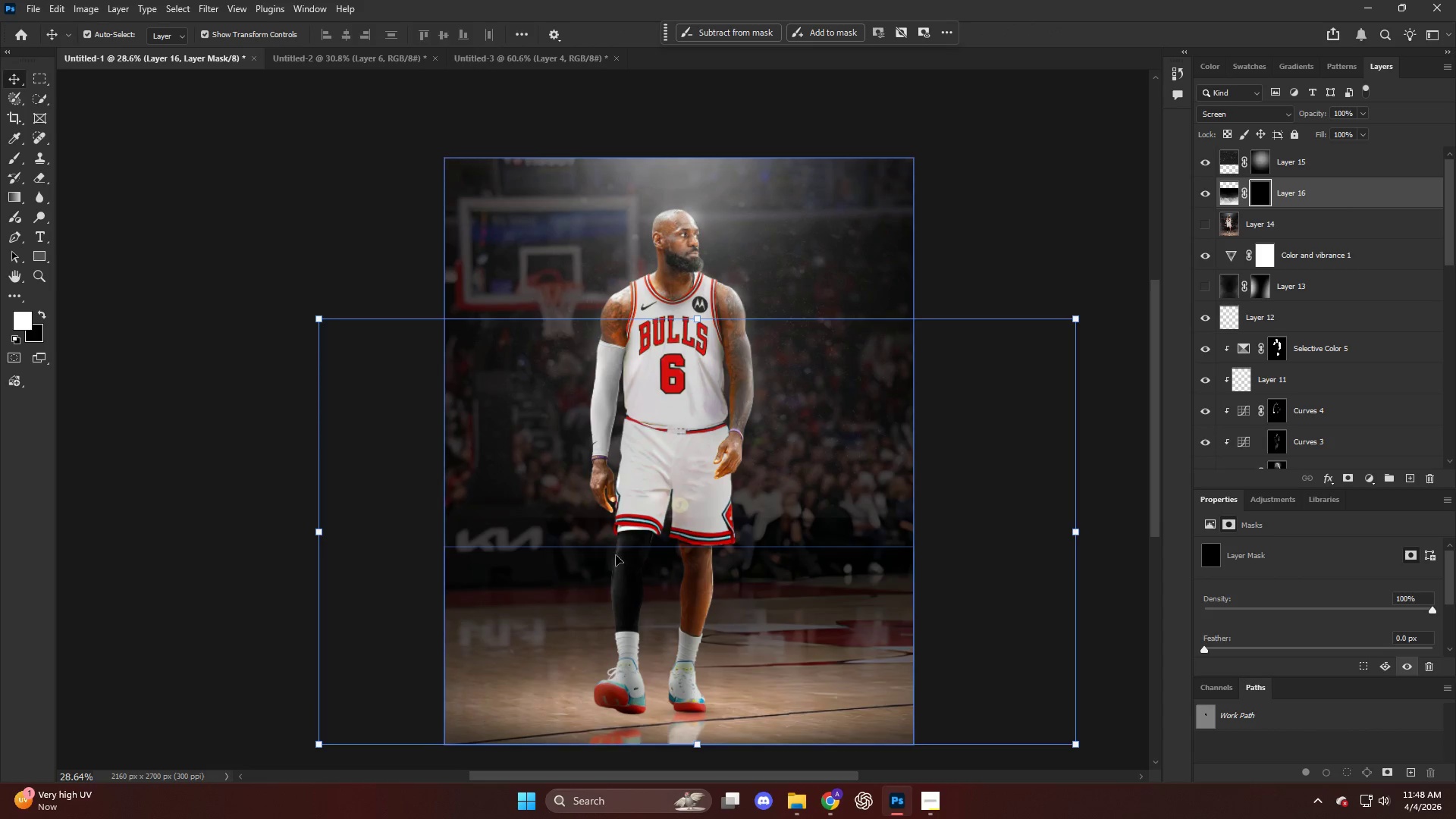 
key(B)
 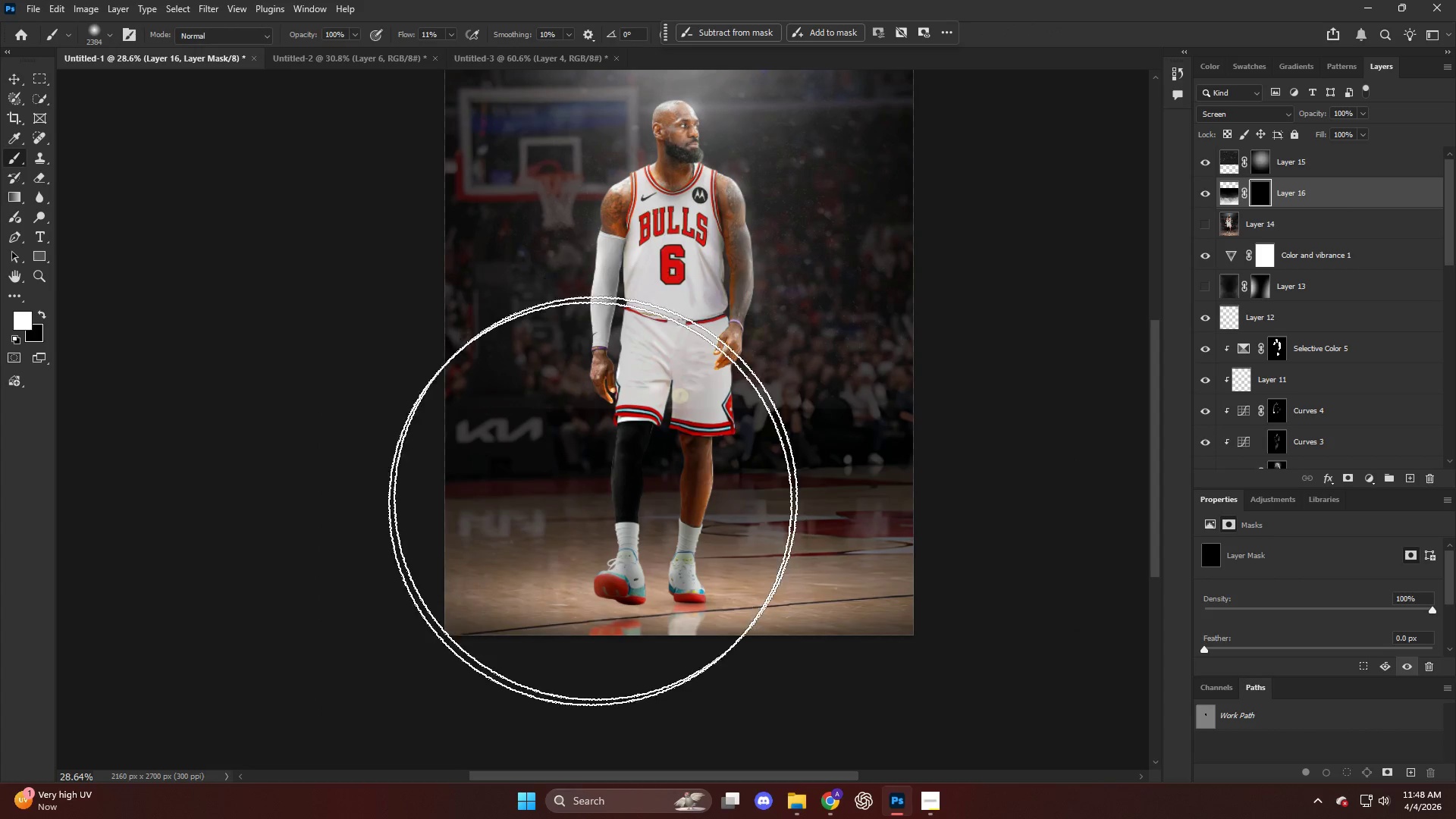 
scroll: coordinate [650, 447], scroll_direction: down, amount: 9.0
 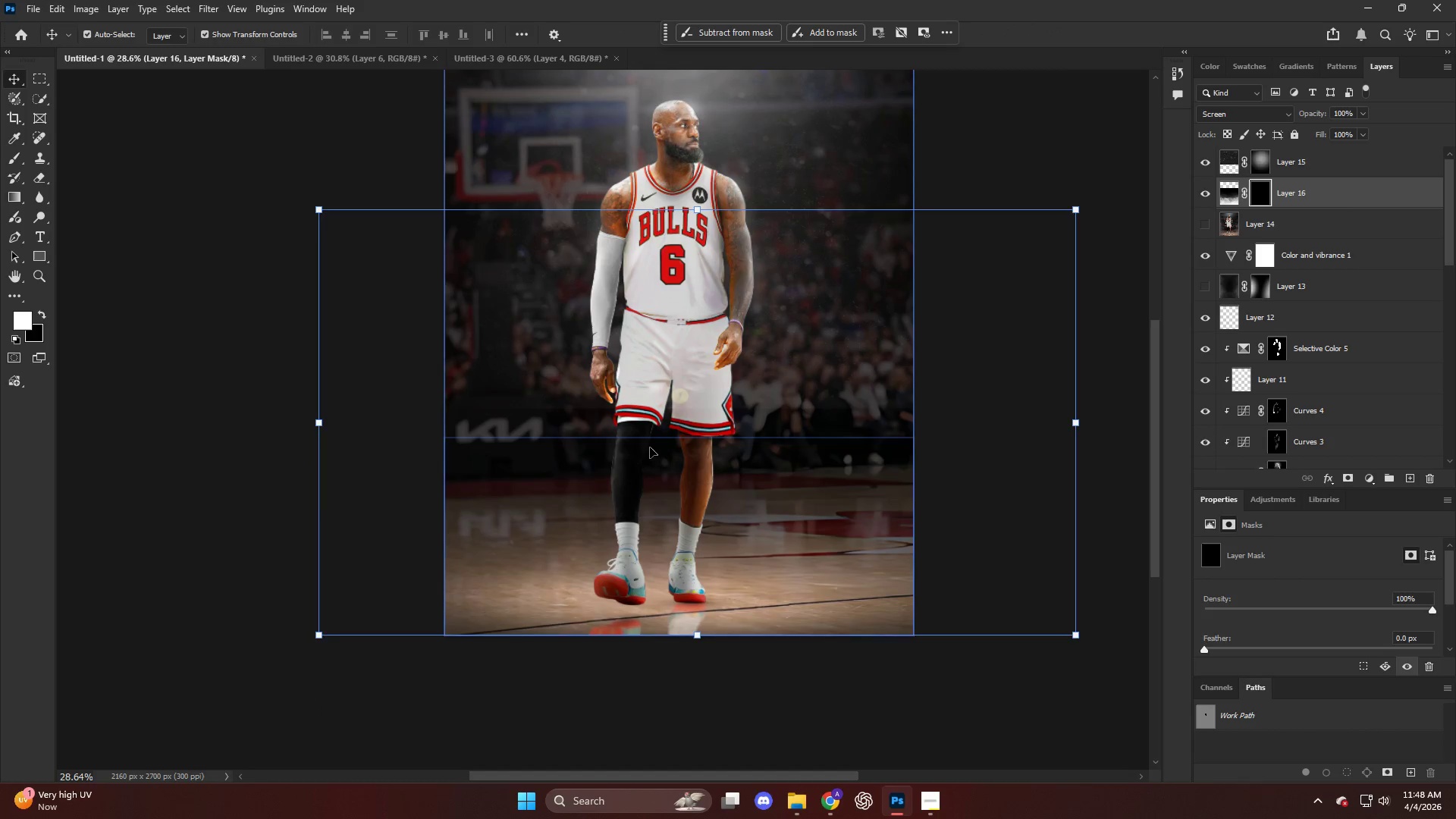 
key(Alt+AltLeft)
 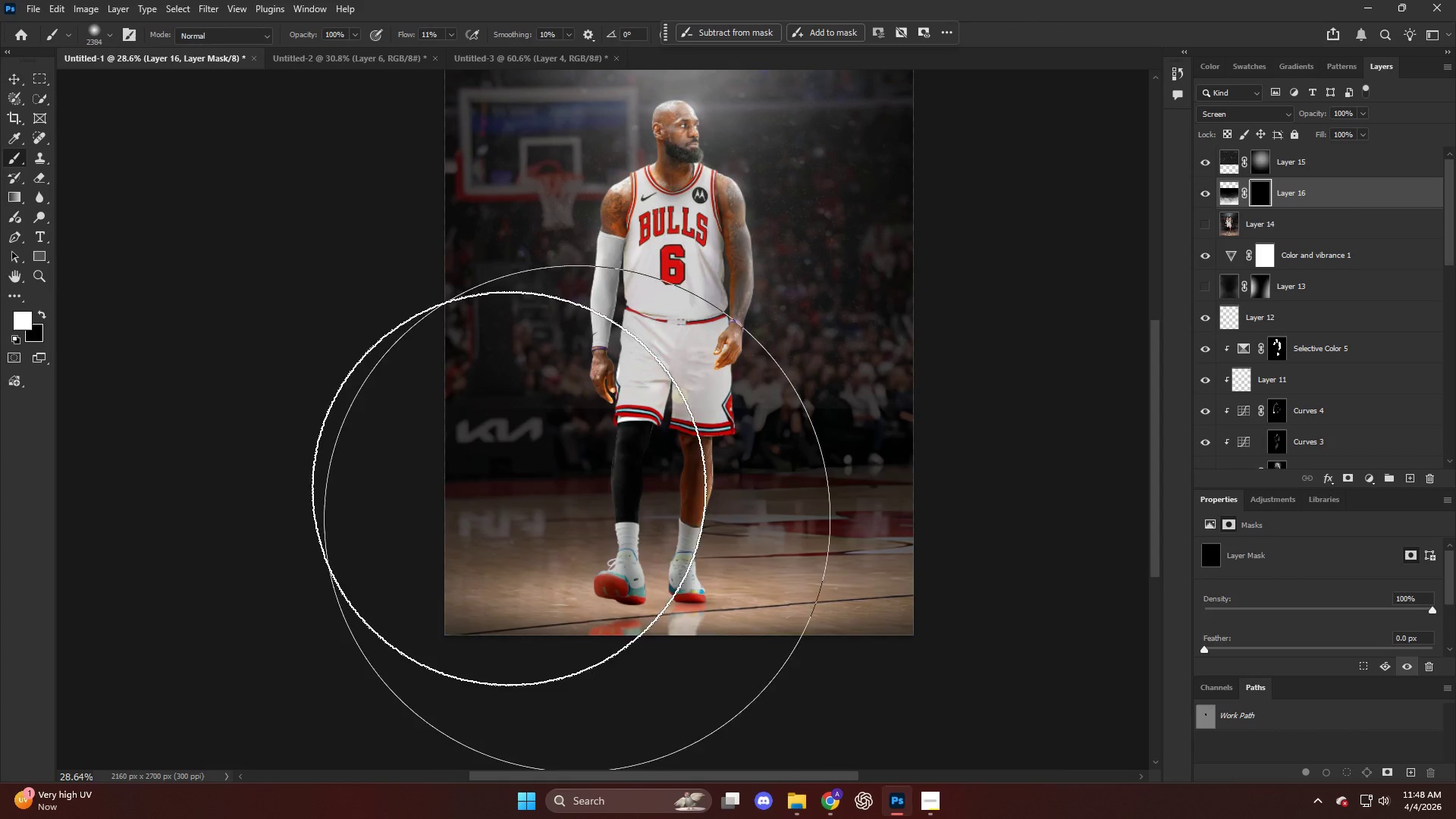 
left_click_drag(start_coordinate=[500, 482], to_coordinate=[1147, 636])
 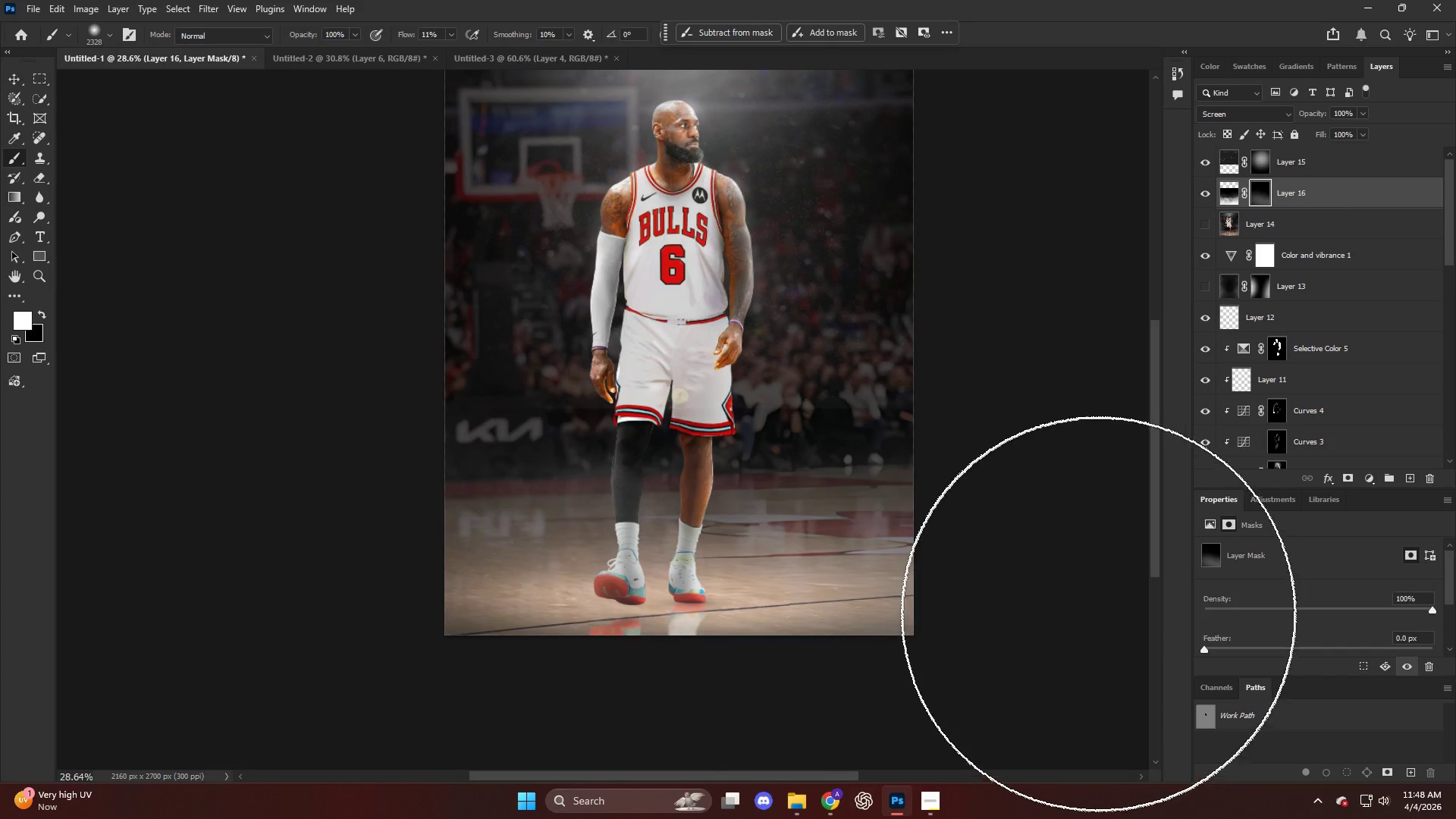 
scroll: coordinate [1097, 606], scroll_direction: up, amount: 5.0
 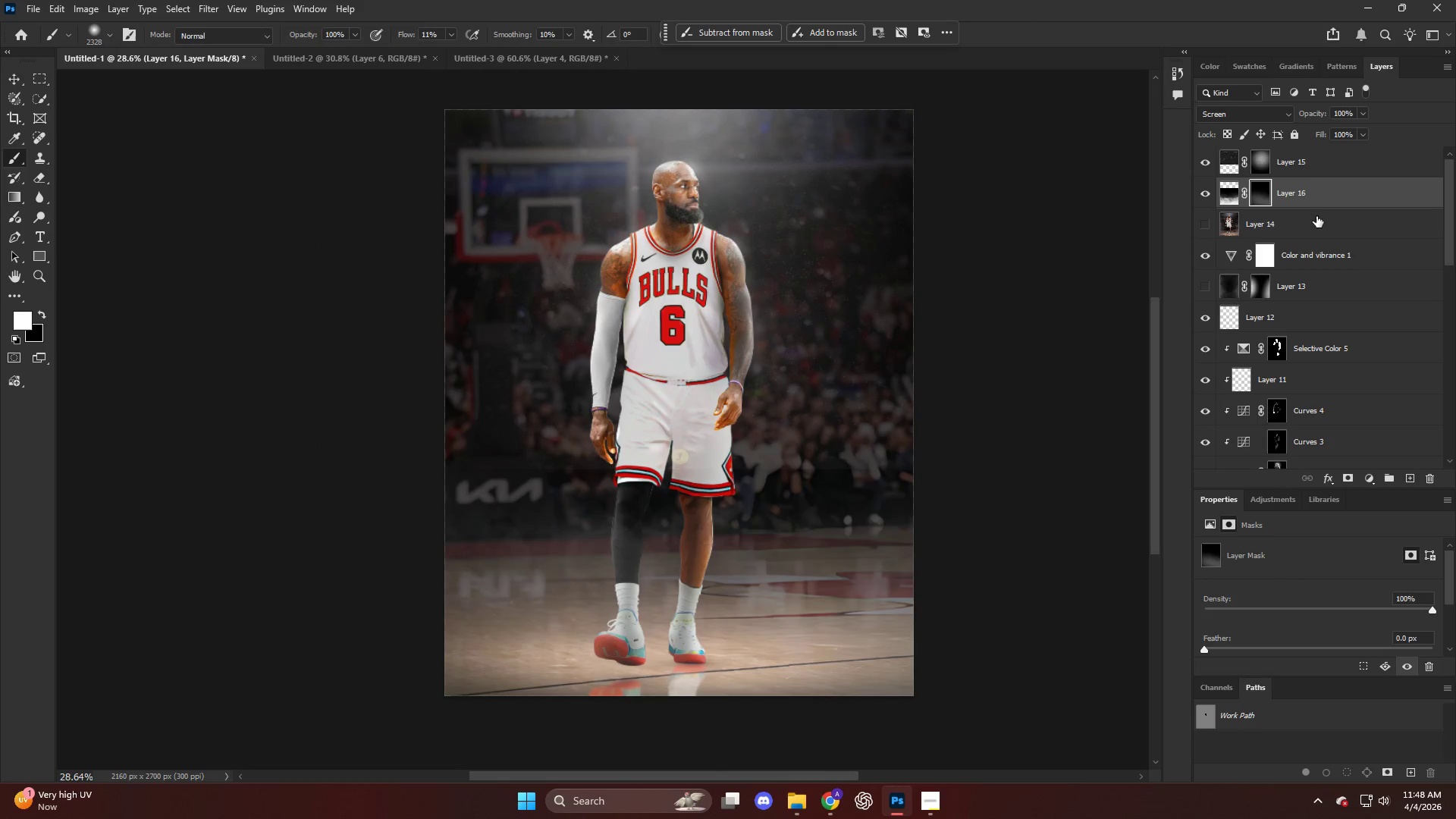 
left_click([1304, 165])
 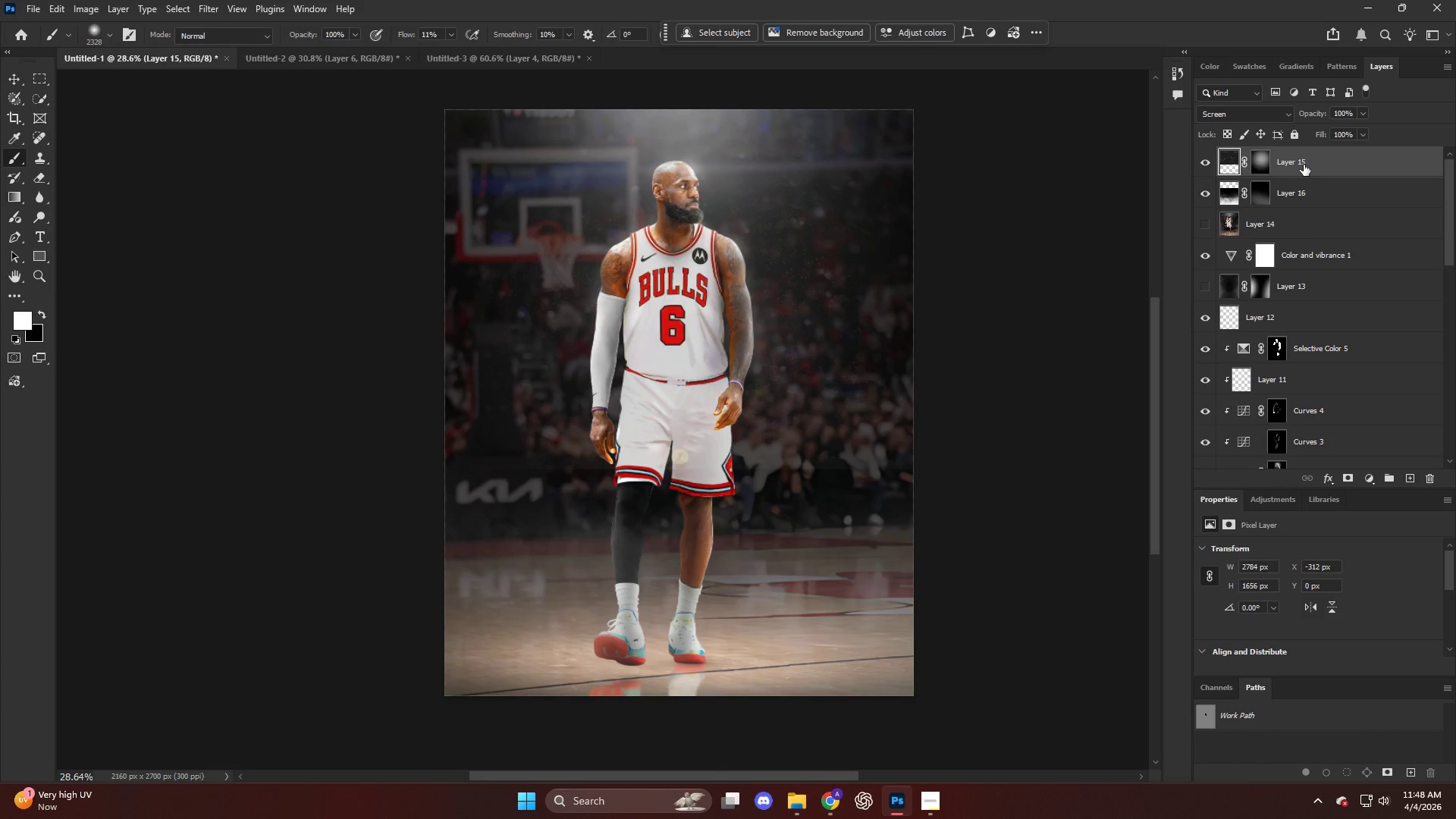 
key(Alt+Control+Shift+E)
 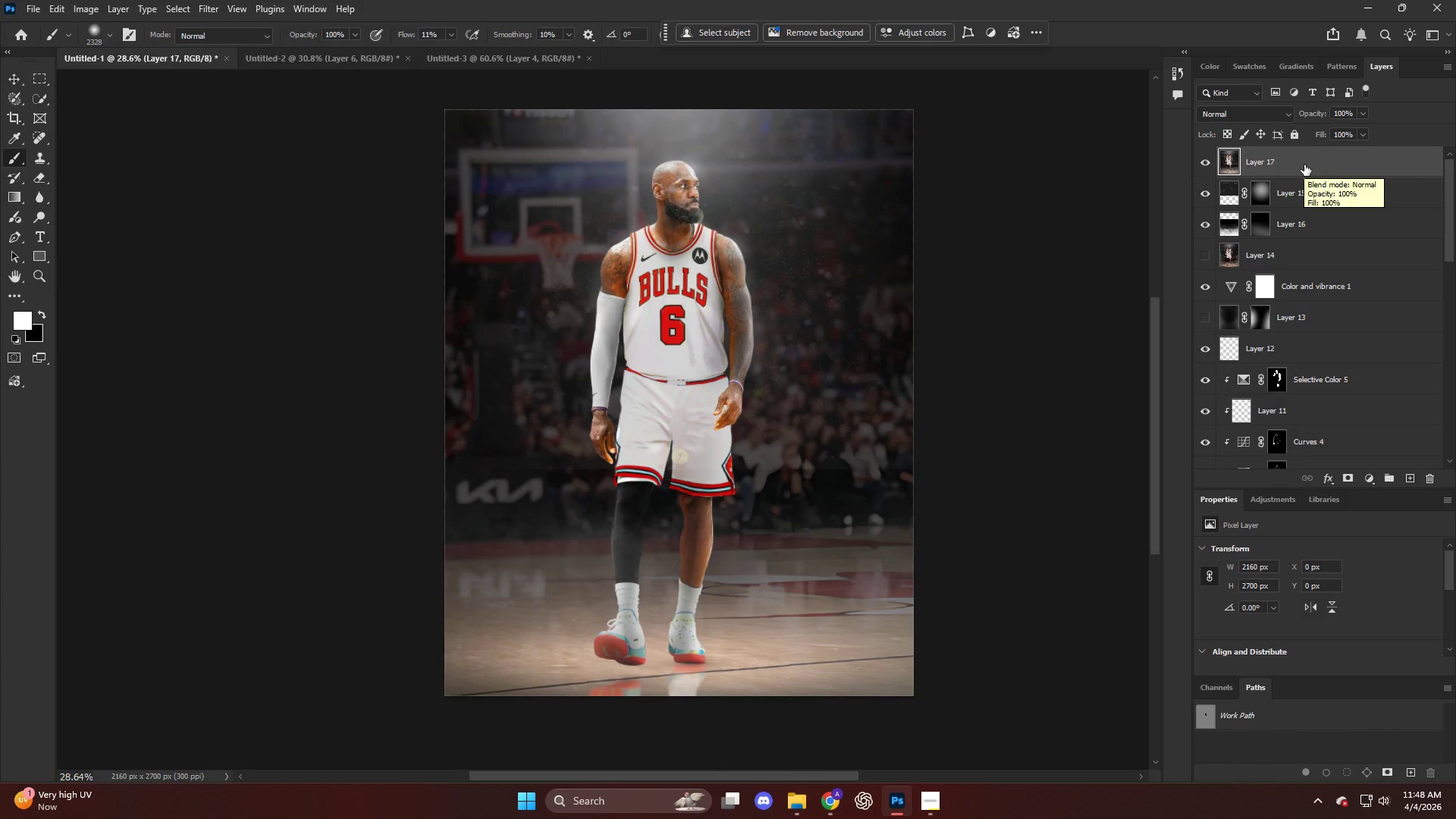 
key(Control+ControlLeft)
 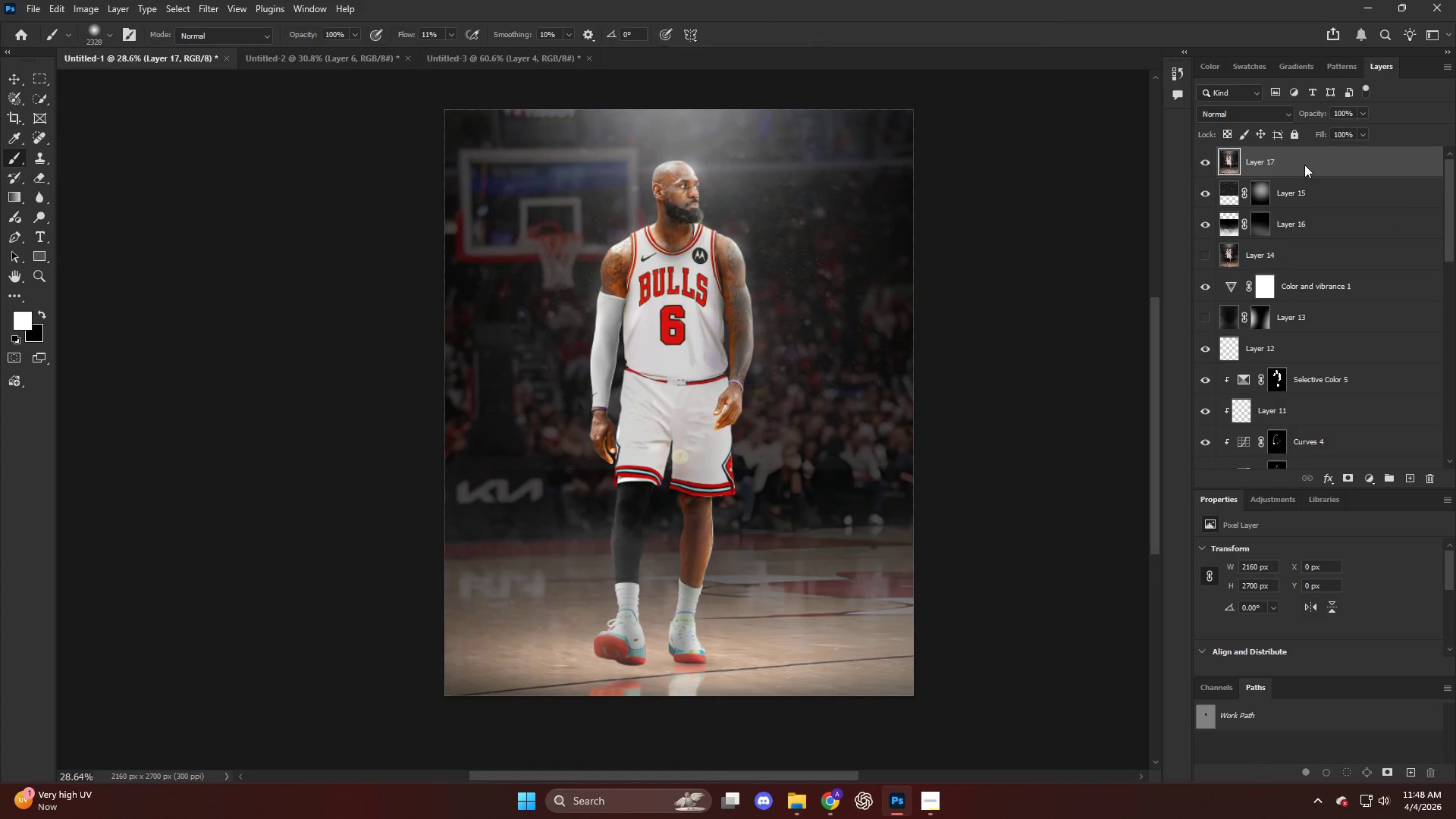 
key(Control+Shift+ShiftLeft)
 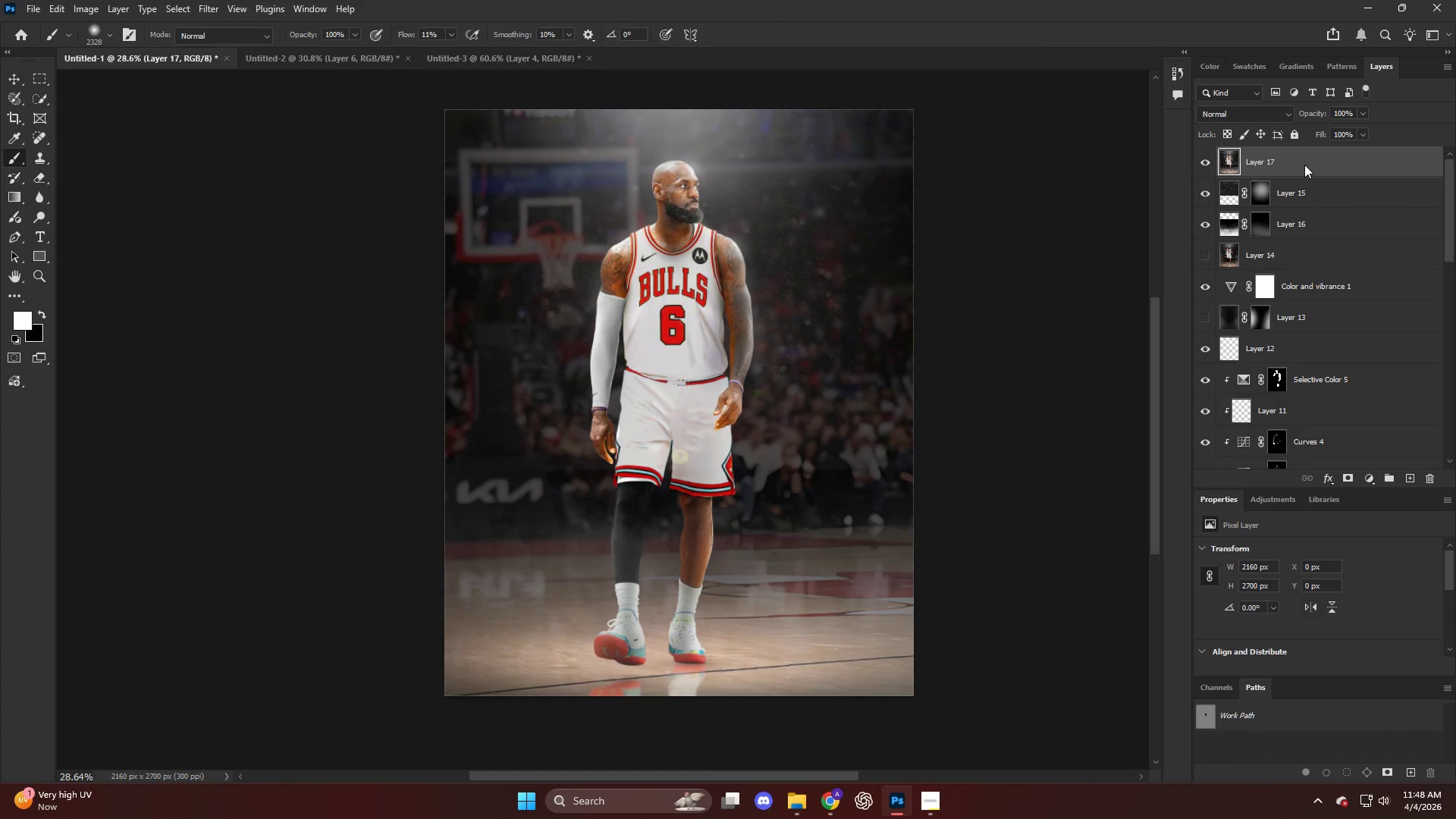 
key(Control+Shift+A)
 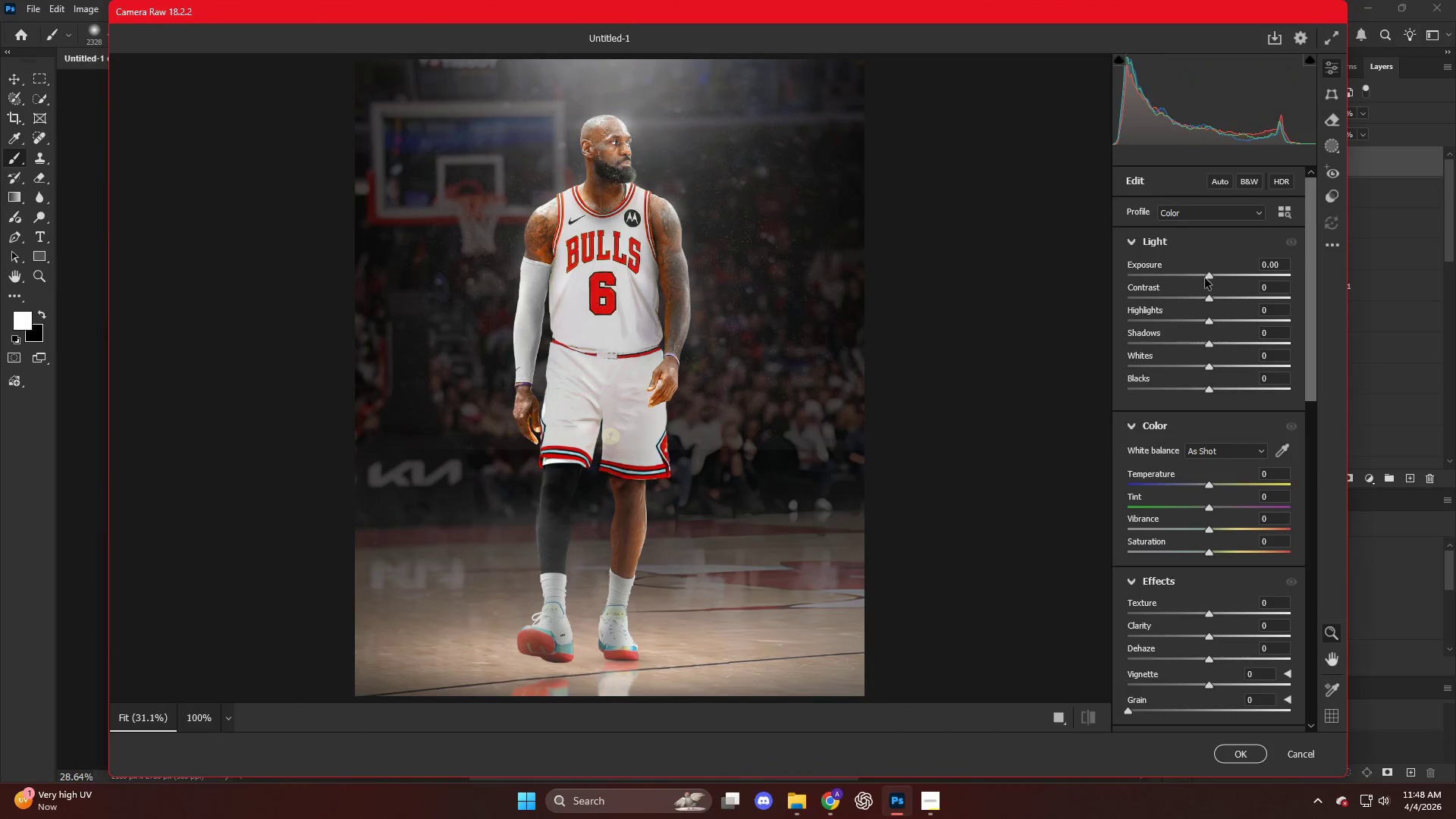 
key(Alt+AltLeft)
 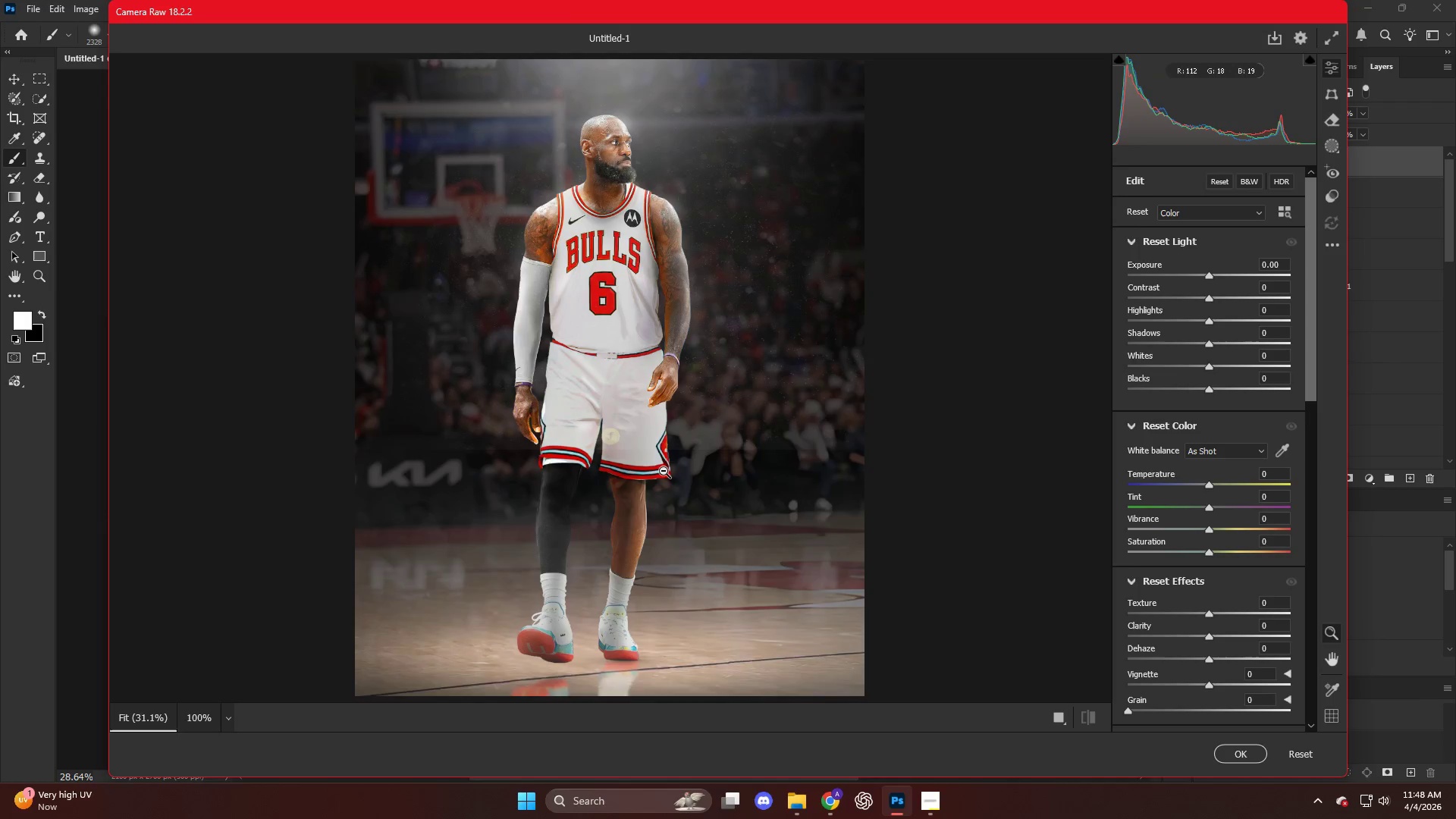 
scroll: coordinate [664, 469], scroll_direction: up, amount: 3.0
 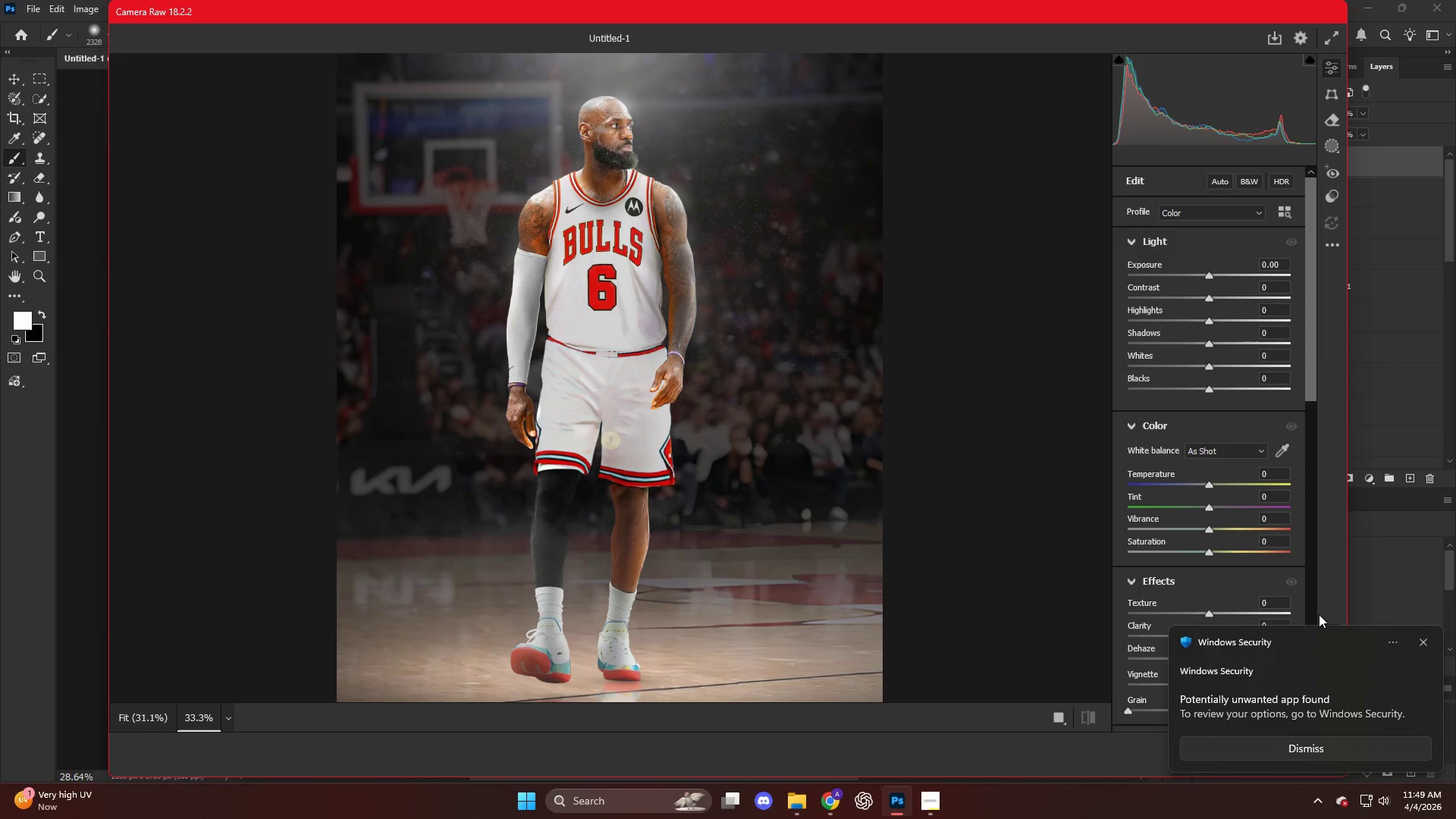 
wait(27.67)
 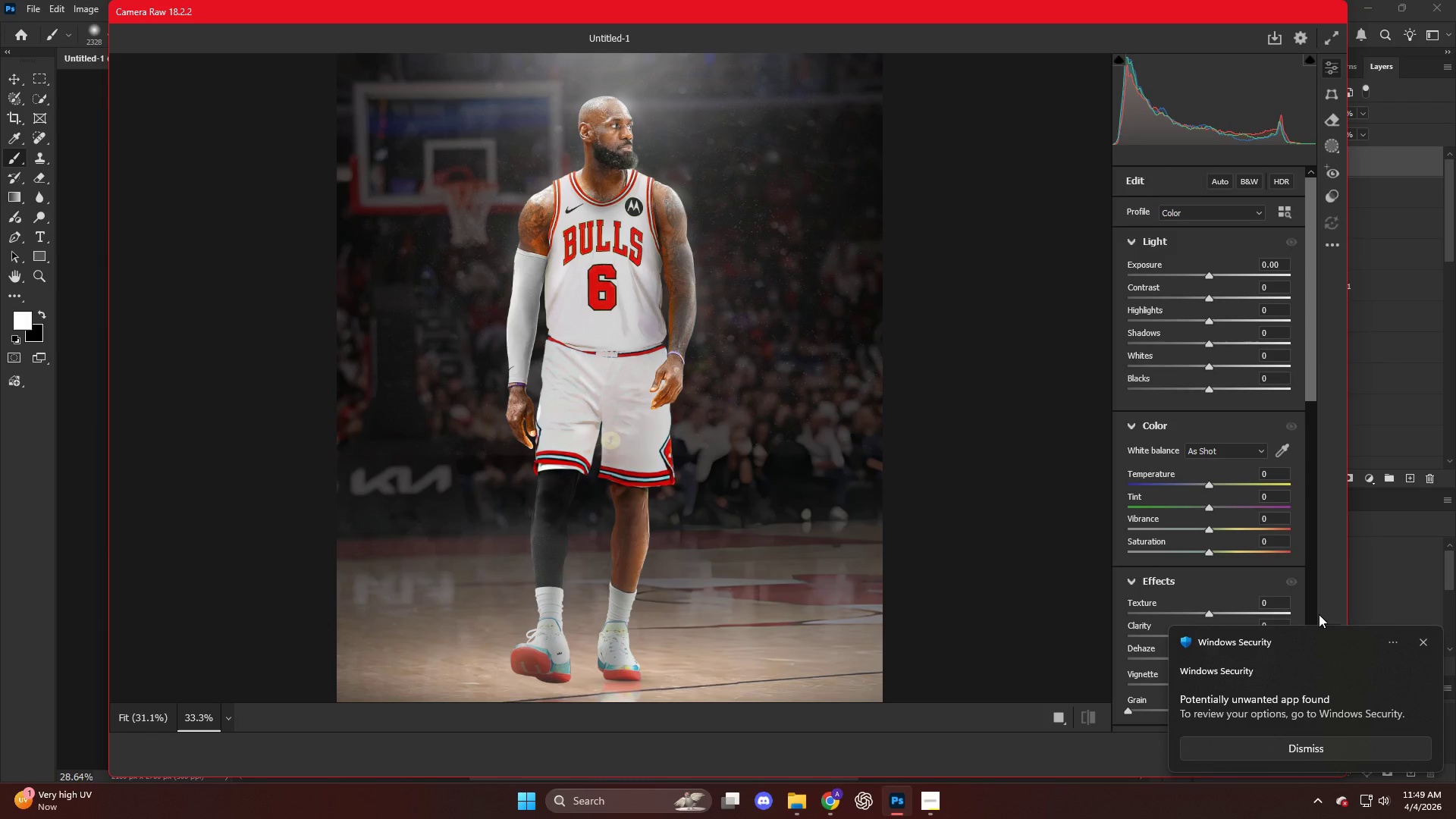 
left_click([1421, 643])
 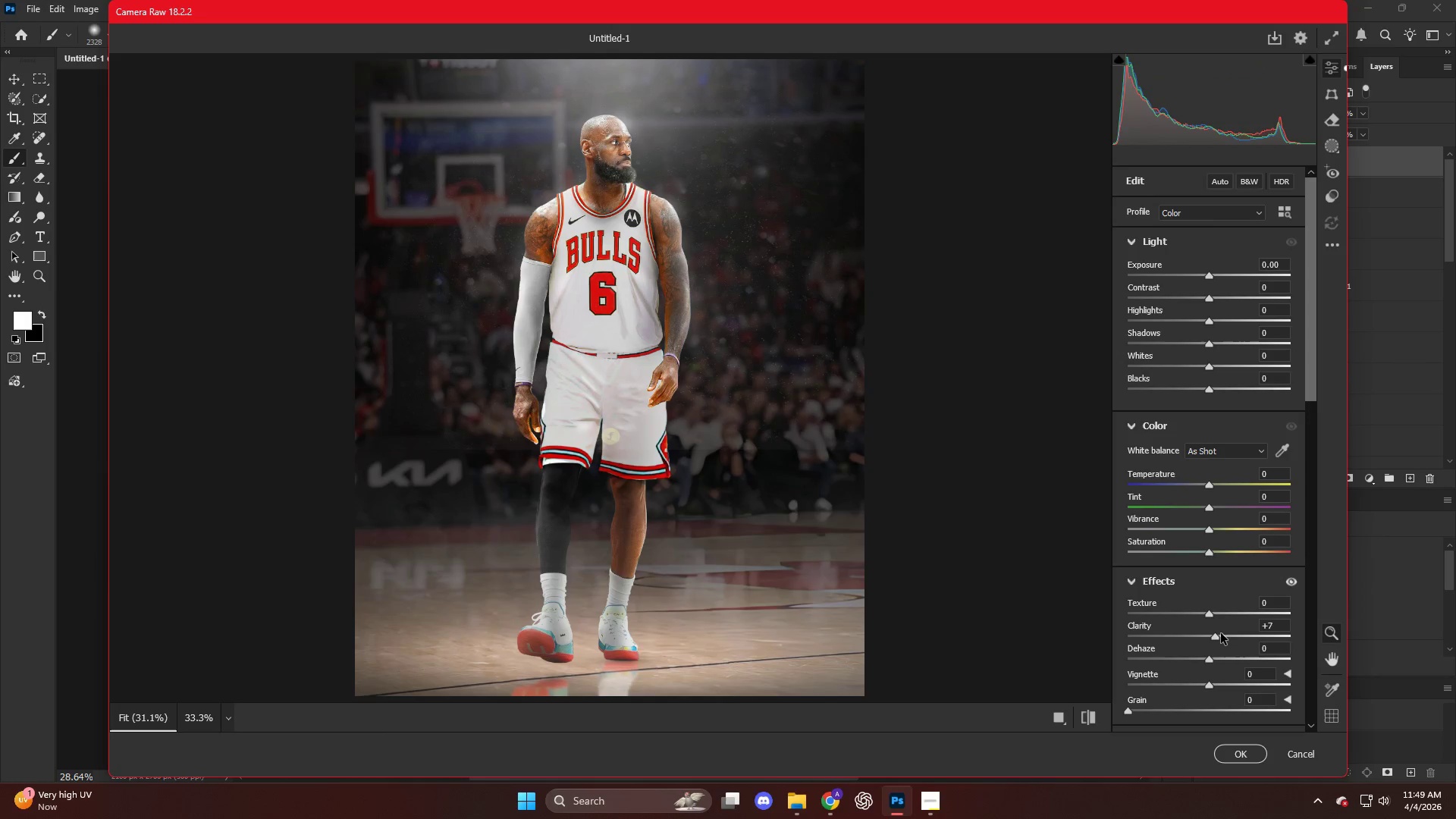 
double_click([1223, 634])
 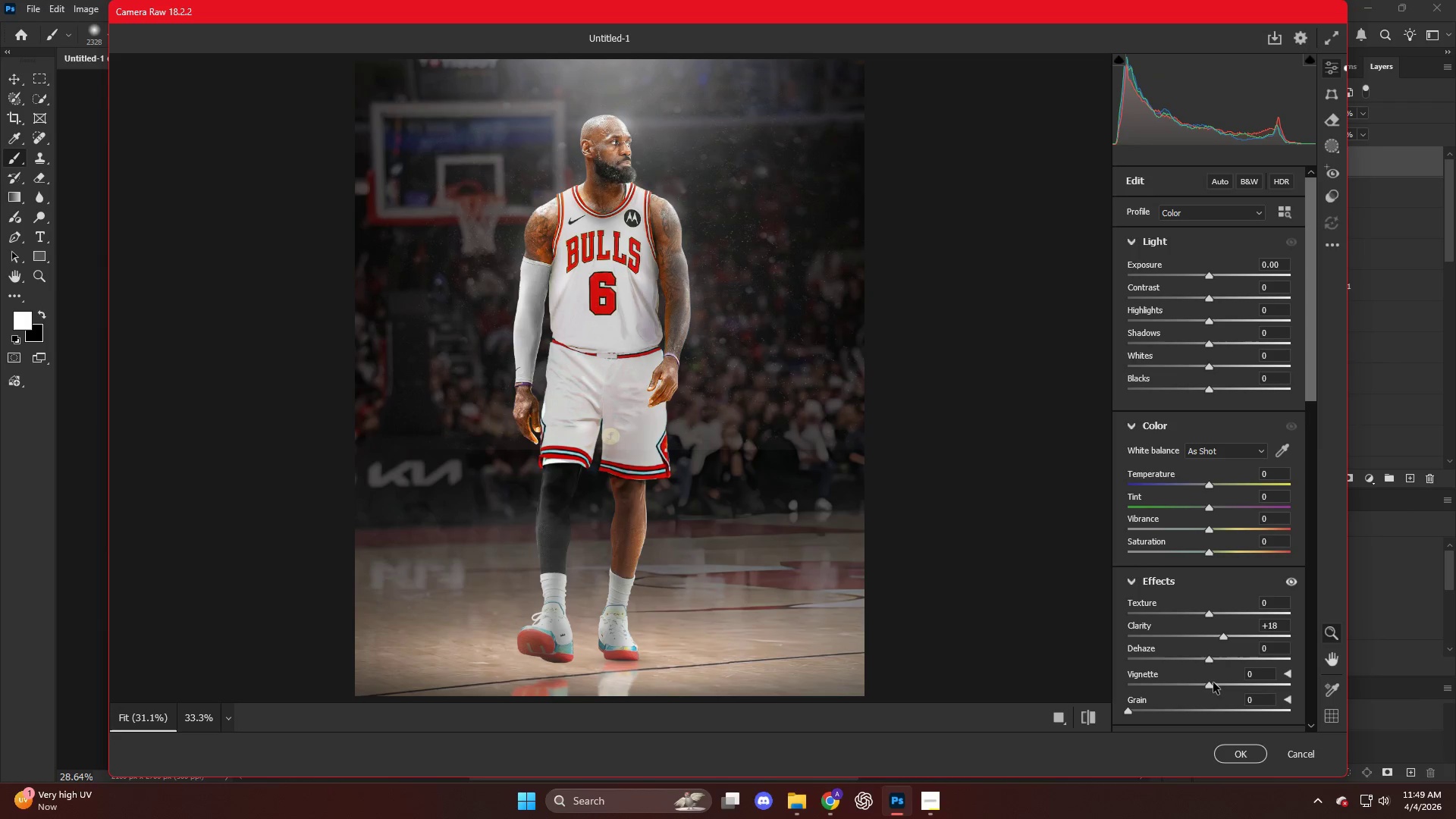 
left_click_drag(start_coordinate=[1210, 686], to_coordinate=[1197, 689])
 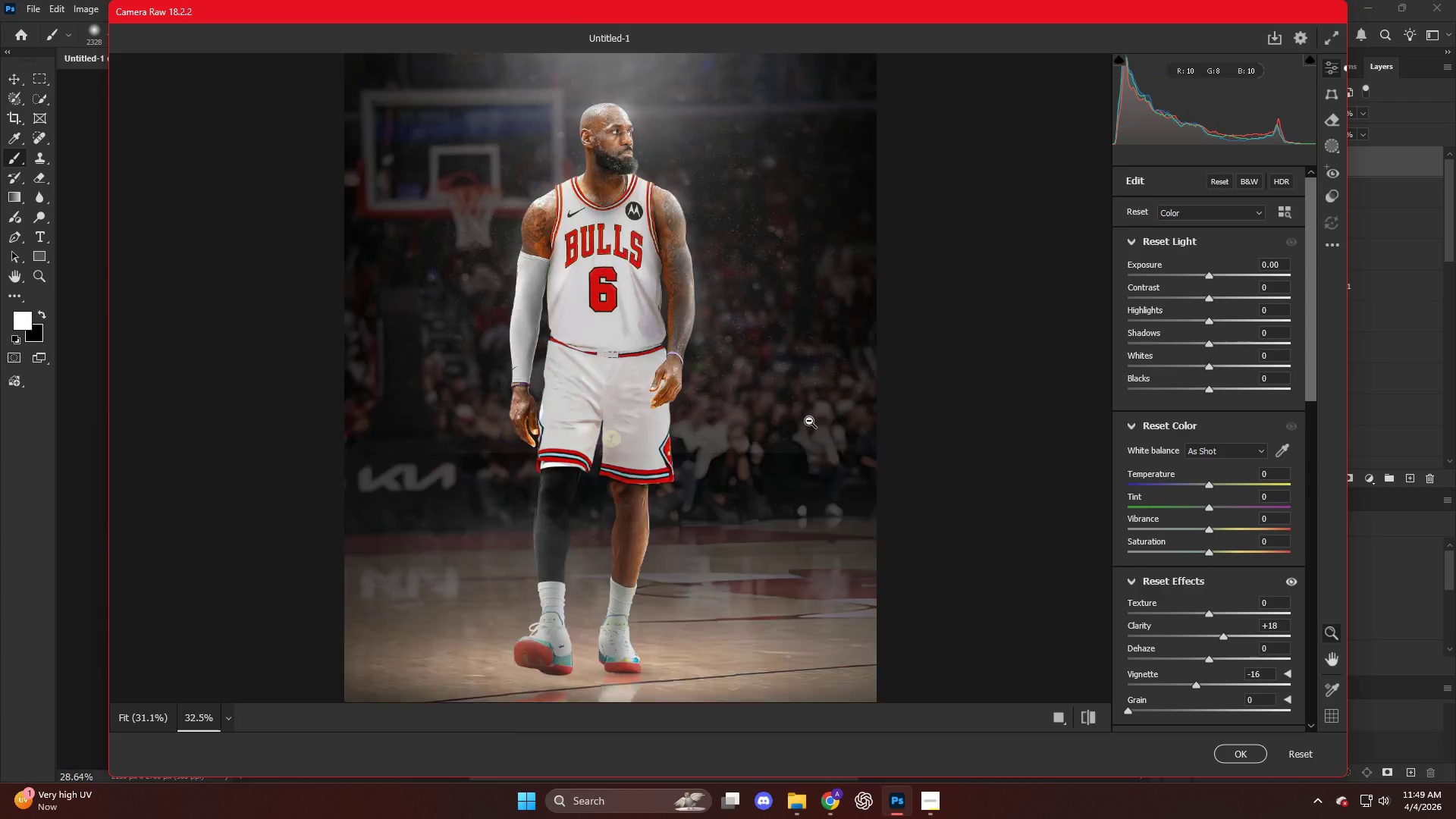 
hold_key(key=AltLeft, duration=0.38)
scroll: coordinate [791, 419], scroll_direction: up, amount: 9.0
 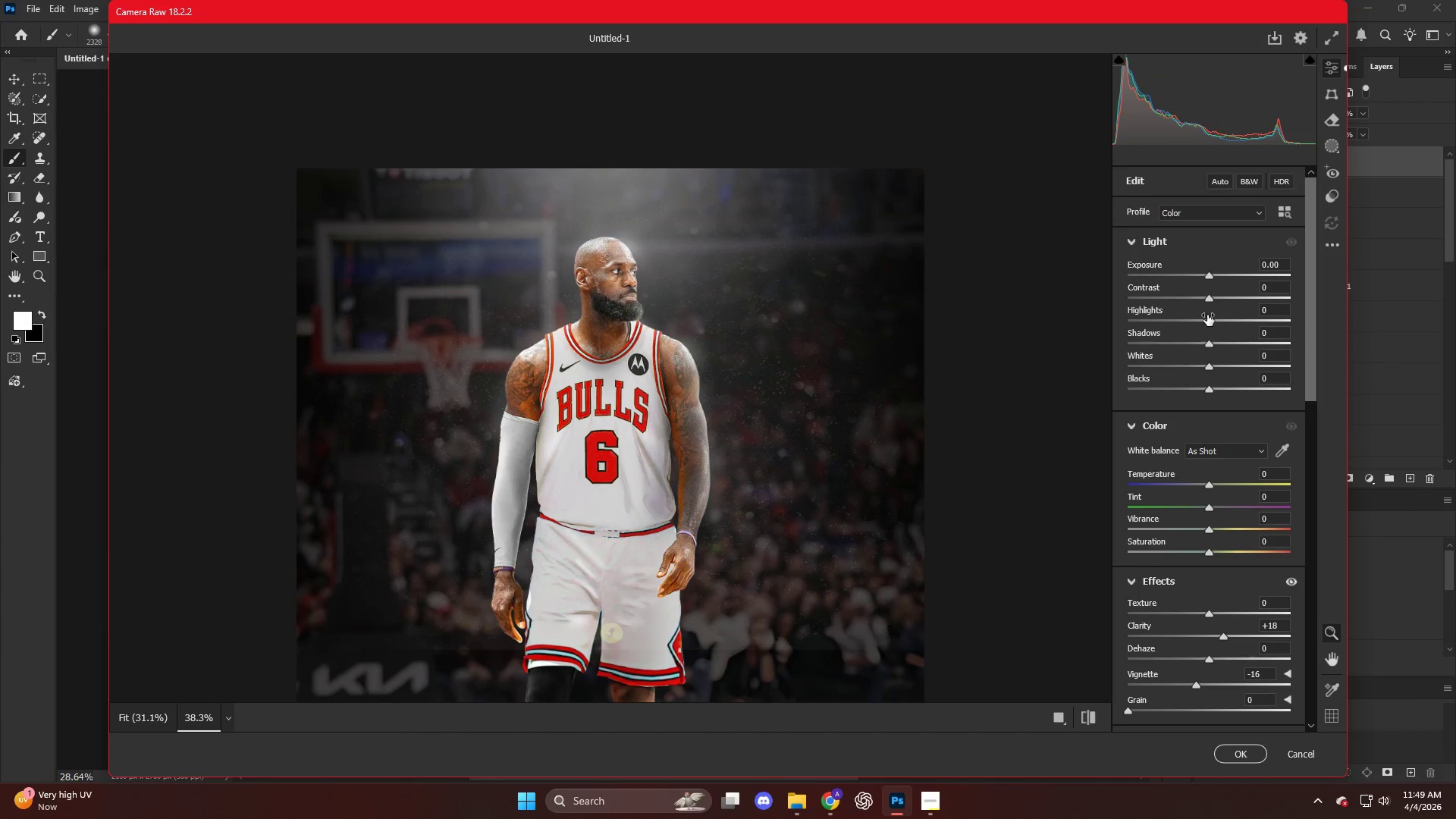 
left_click_drag(start_coordinate=[1213, 321], to_coordinate=[1207, 324])
 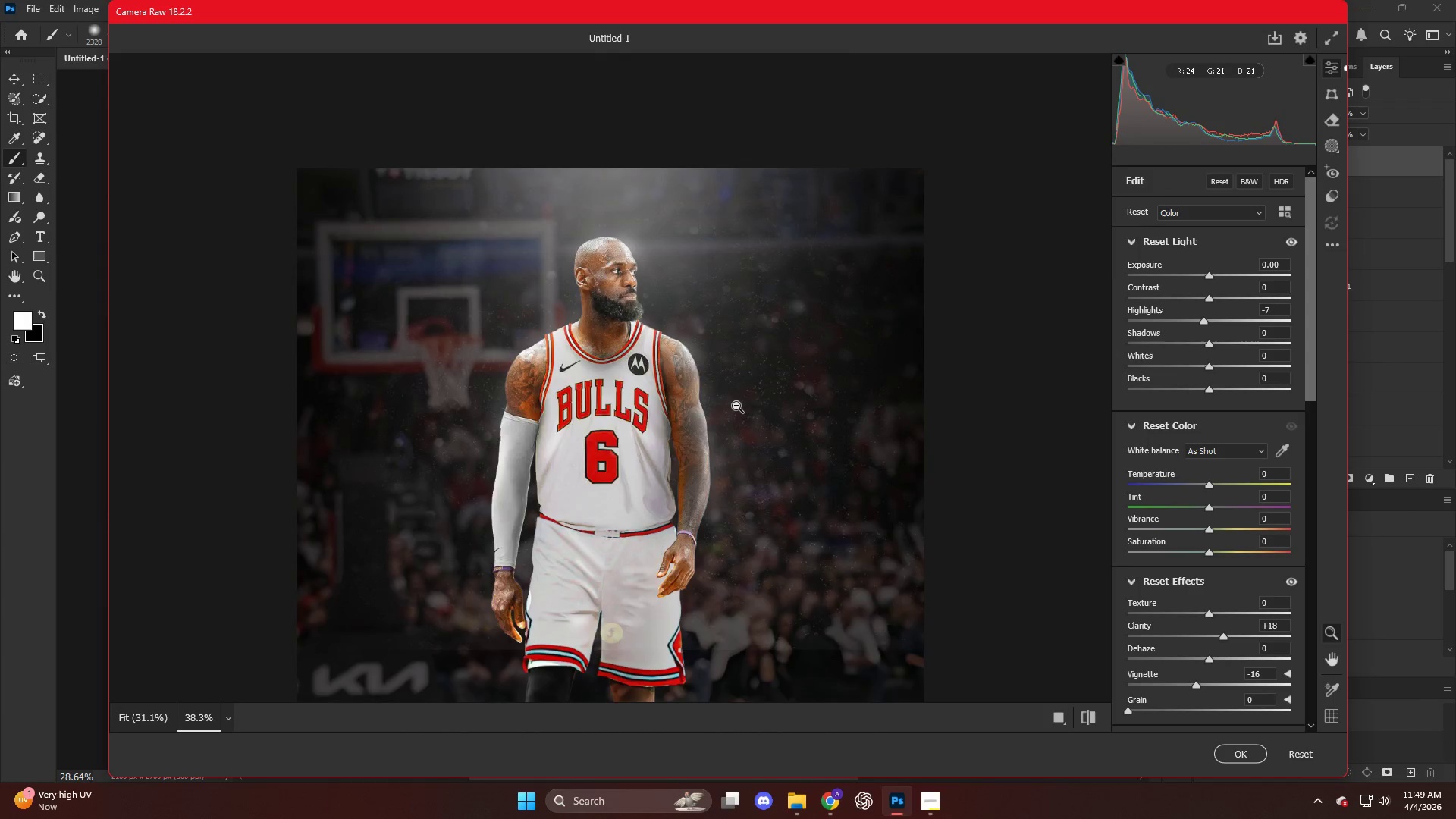 
key(Alt+AltLeft)
 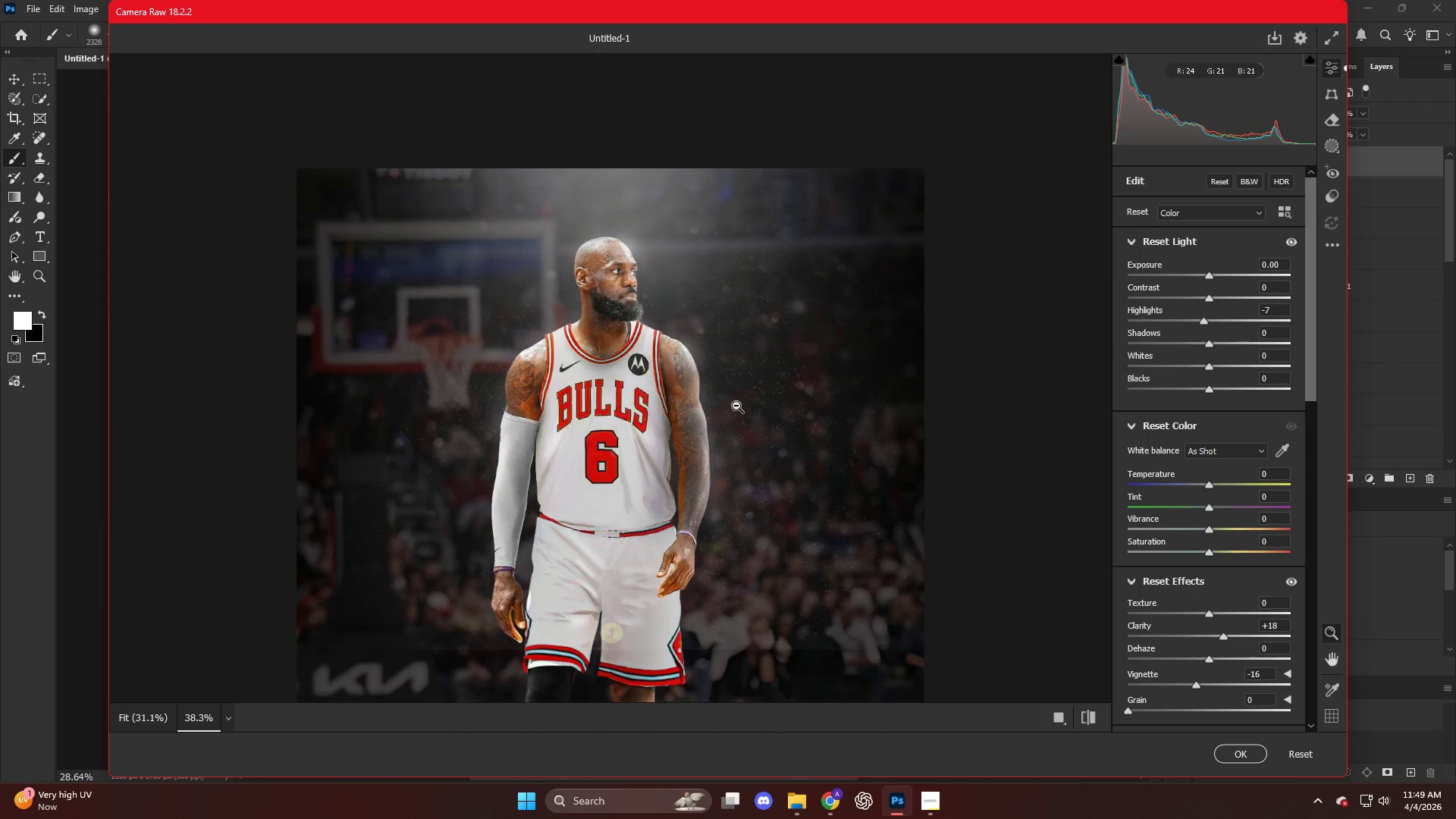 
scroll: coordinate [1214, 536], scroll_direction: down, amount: 9.0
 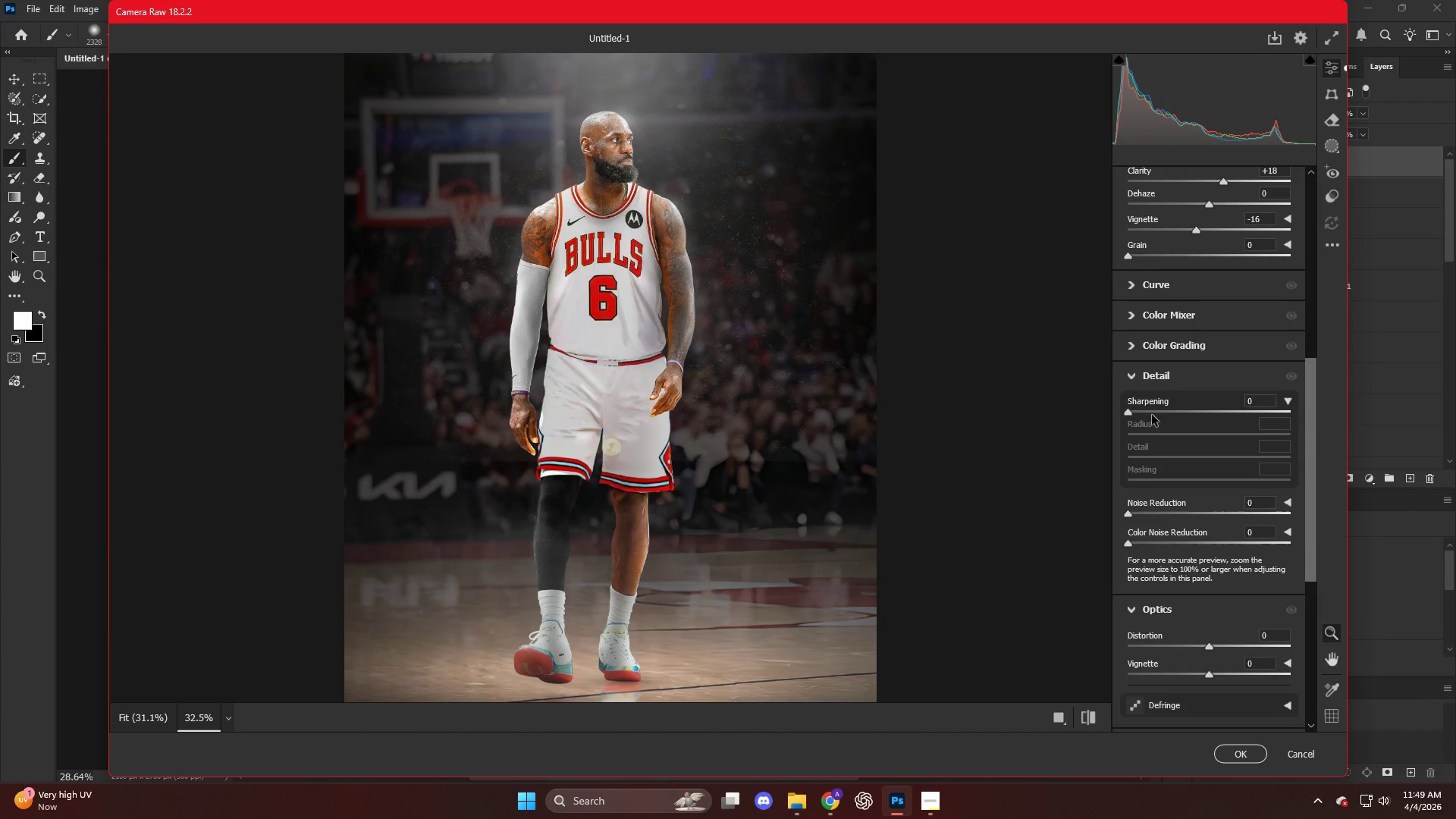 
left_click_drag(start_coordinate=[1151, 412], to_coordinate=[1163, 412])
 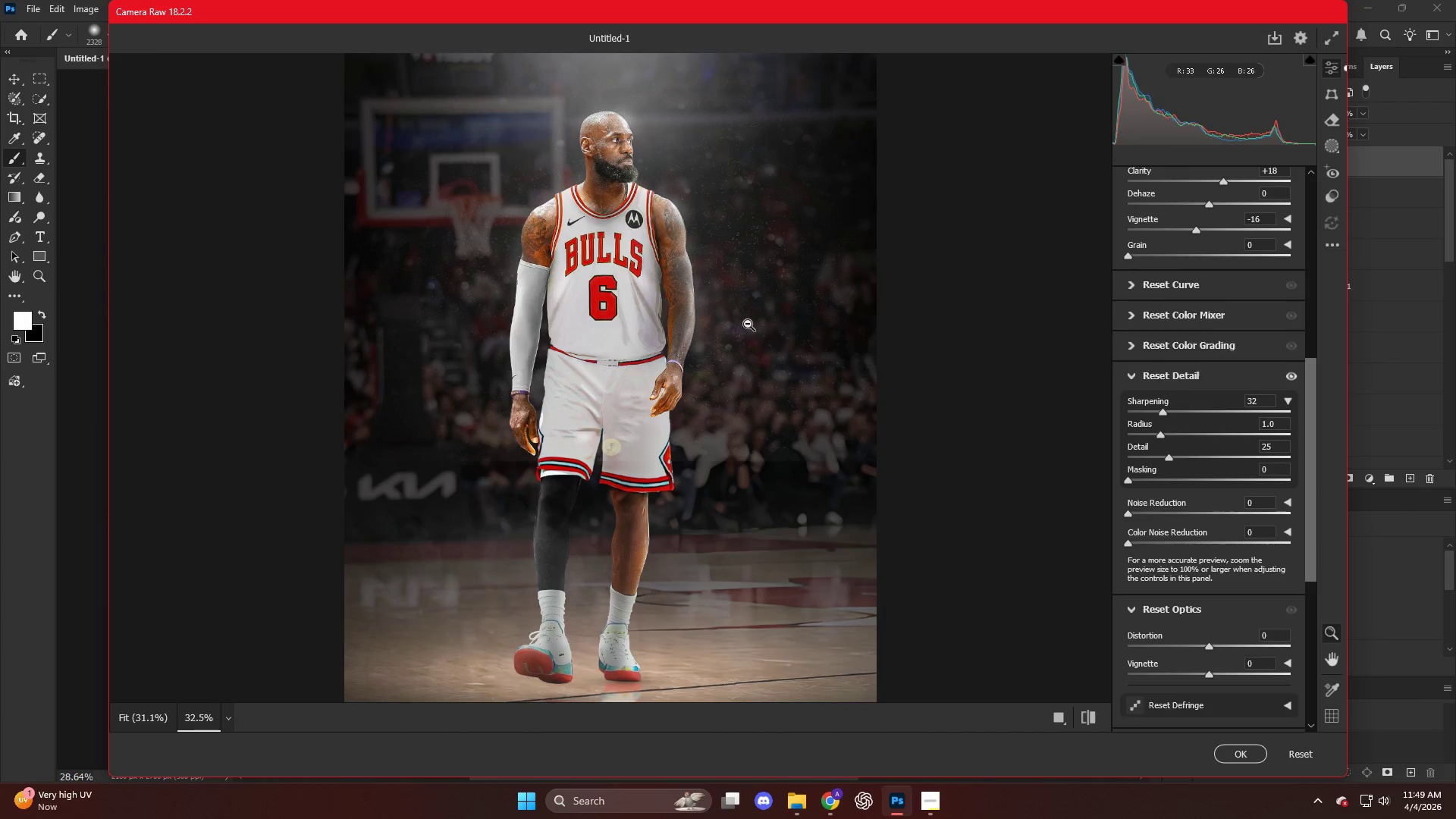 
hold_key(key=AltLeft, duration=0.78)
scroll: coordinate [745, 320], scroll_direction: up, amount: 18.0
 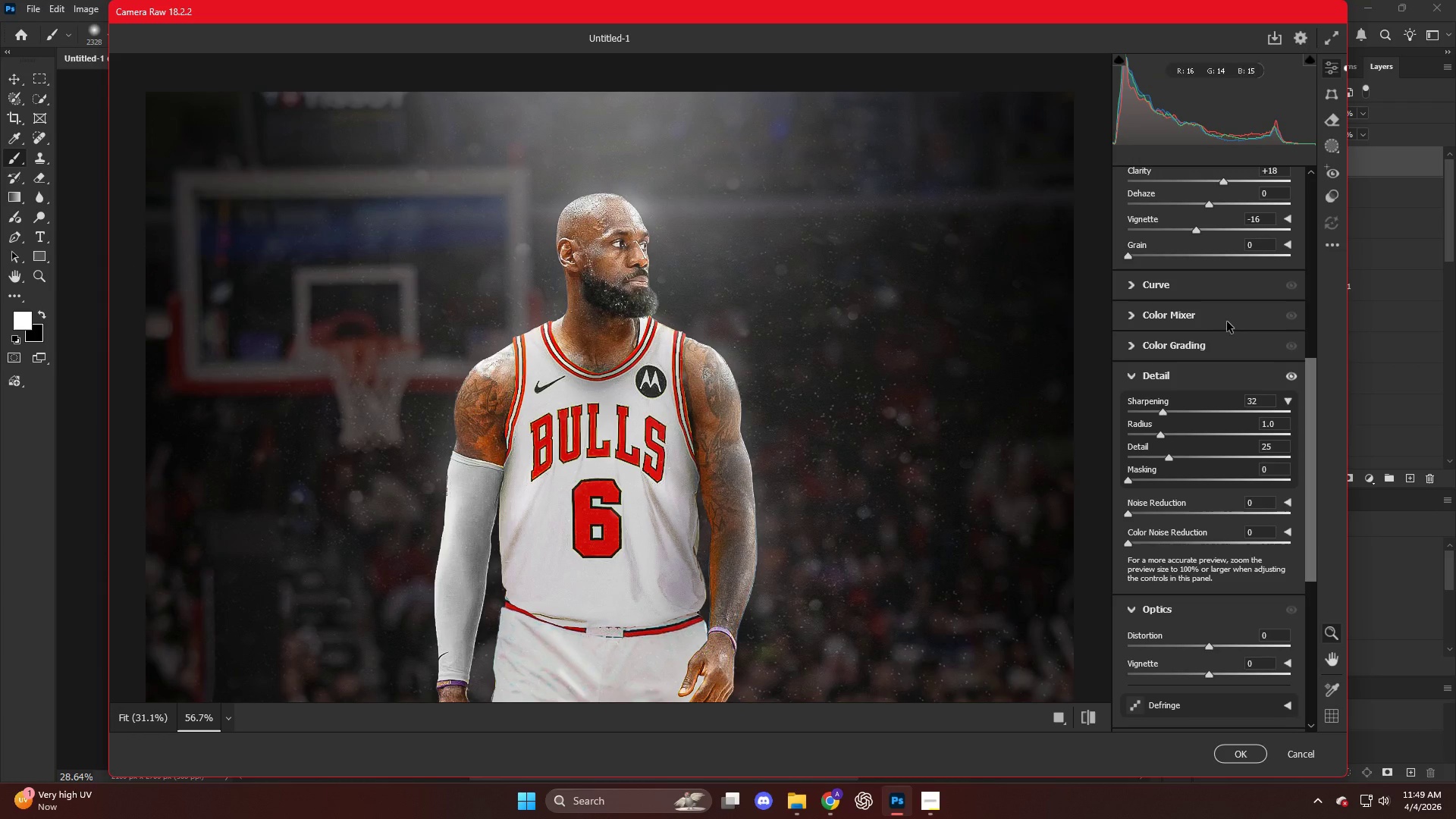 
scroll: coordinate [1232, 369], scroll_direction: none, amount: 0.0
 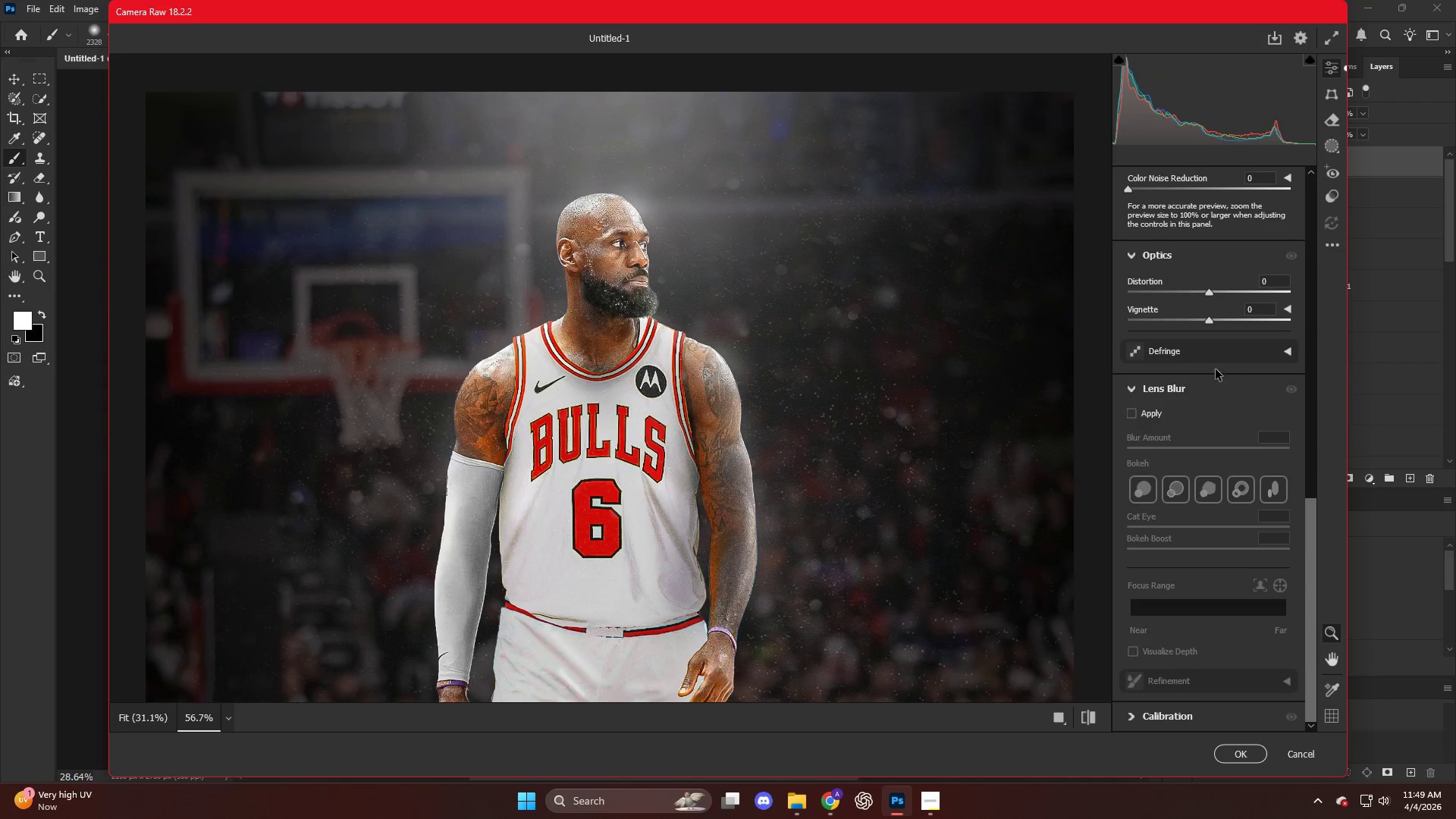 
scroll: coordinate [1209, 370], scroll_direction: down, amount: 4.0
 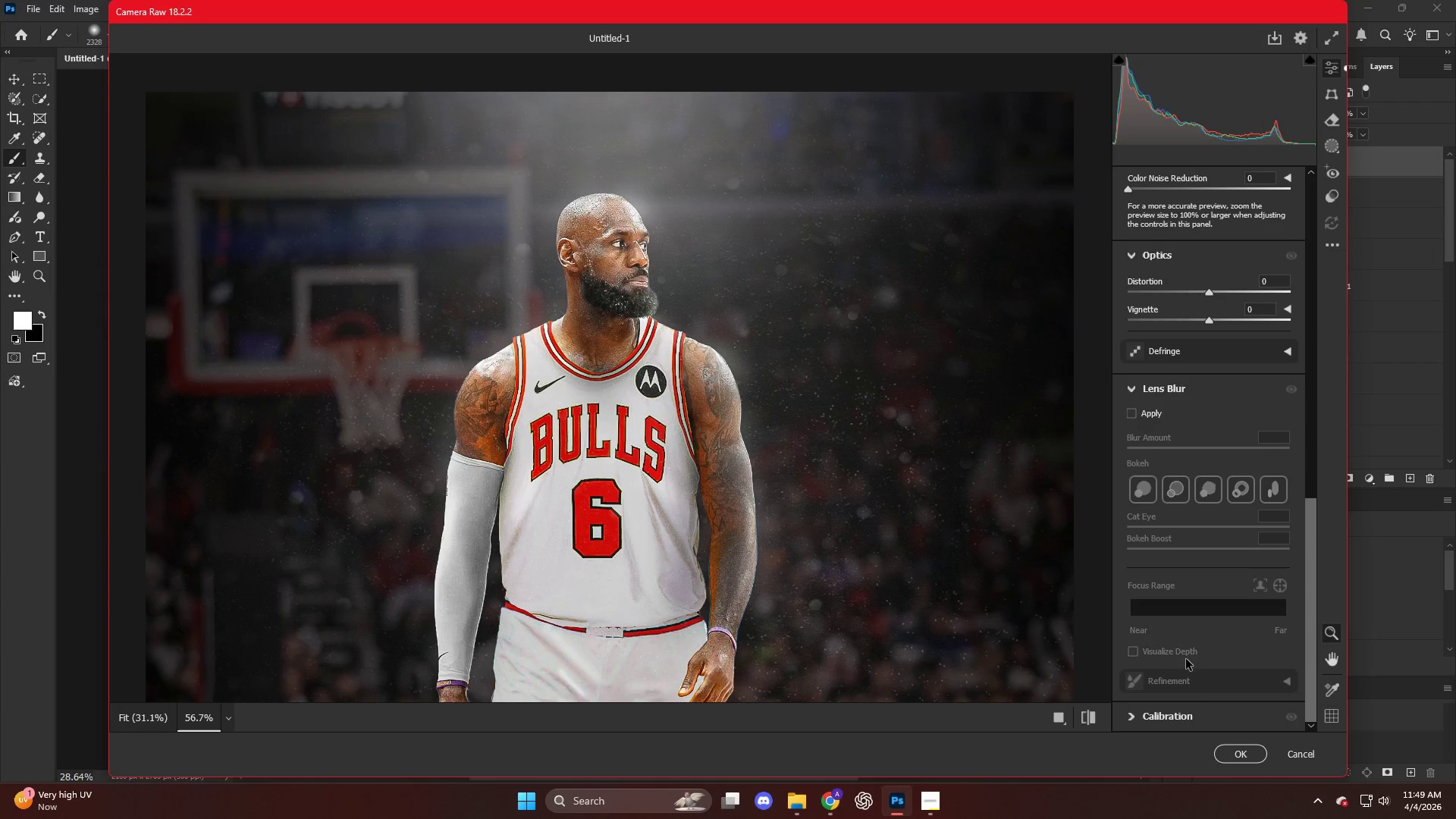 
left_click([1188, 713])
 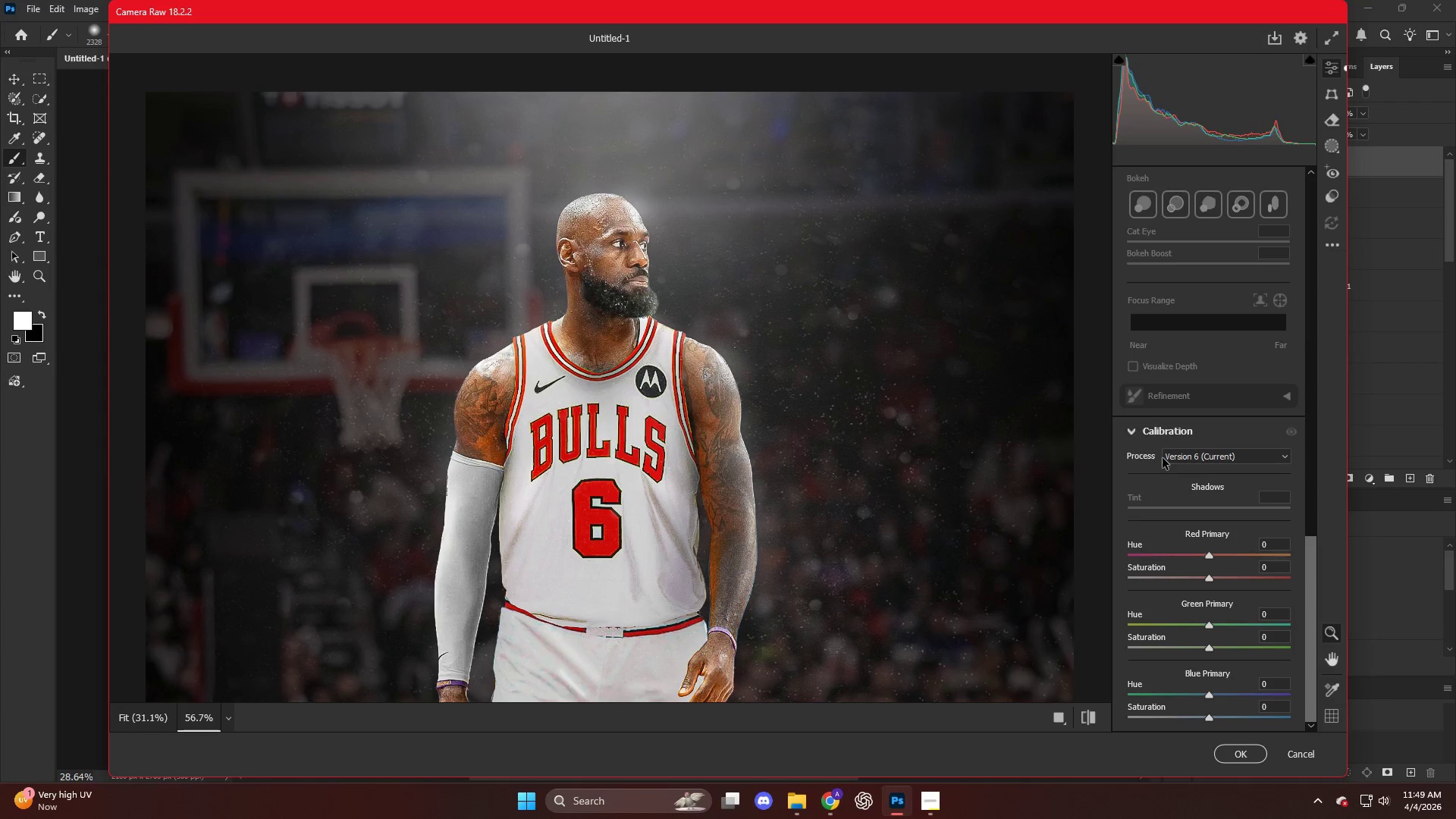 
left_click([1150, 430])
 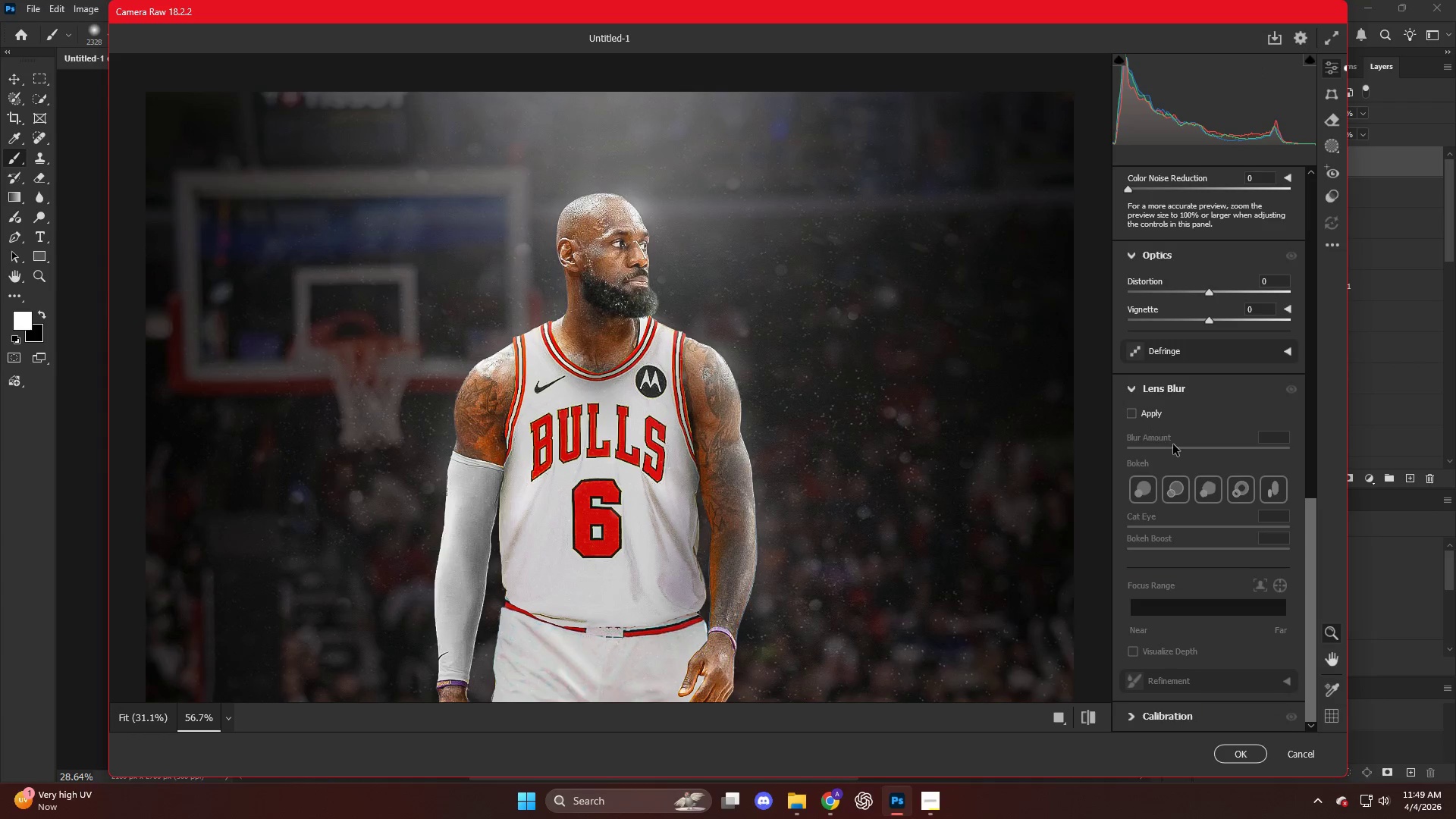 
scroll: coordinate [1174, 446], scroll_direction: up, amount: 3.0
 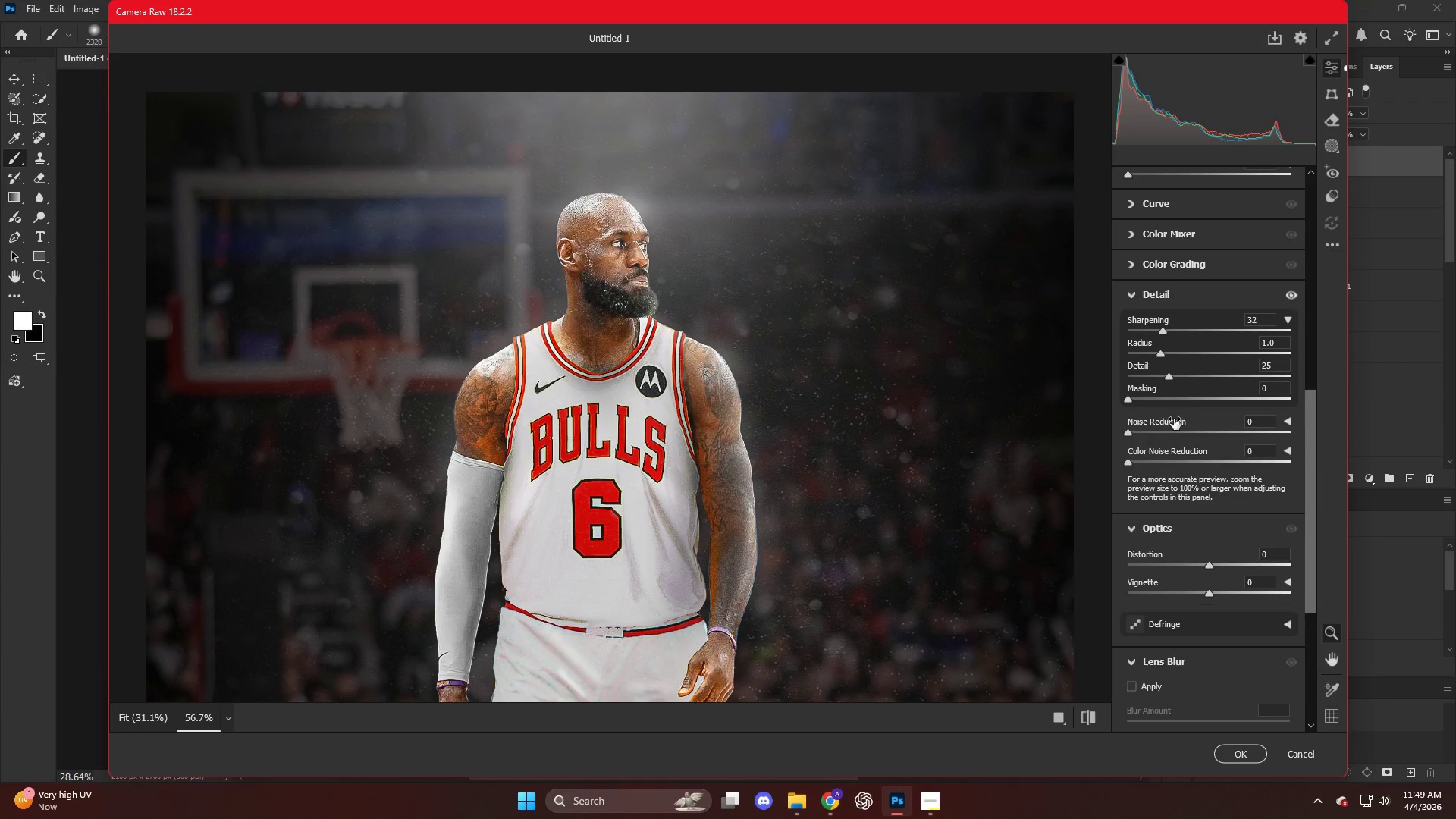 
scroll: coordinate [1172, 479], scroll_direction: down, amount: 1.0
 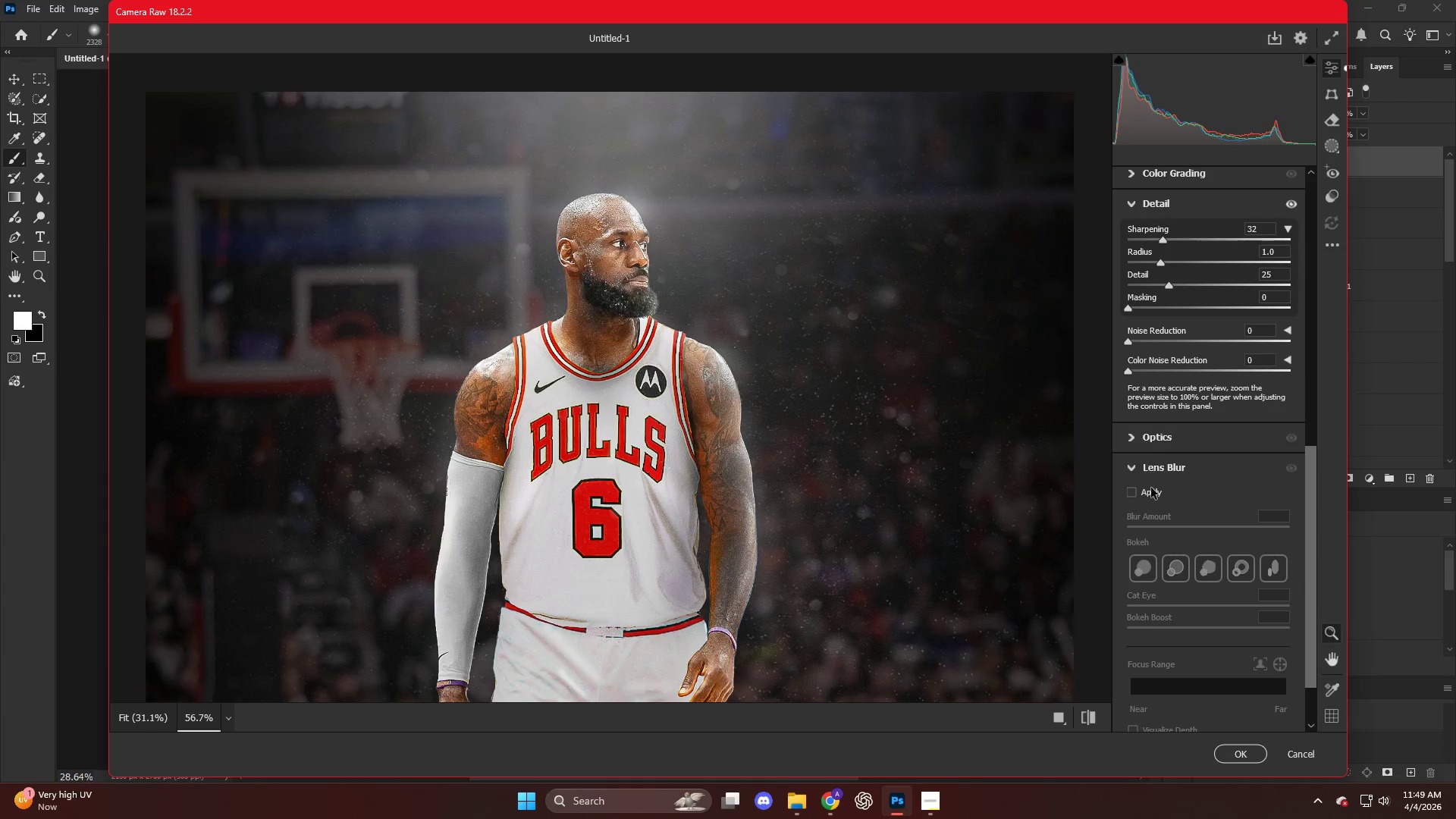 
left_click([1141, 473])
 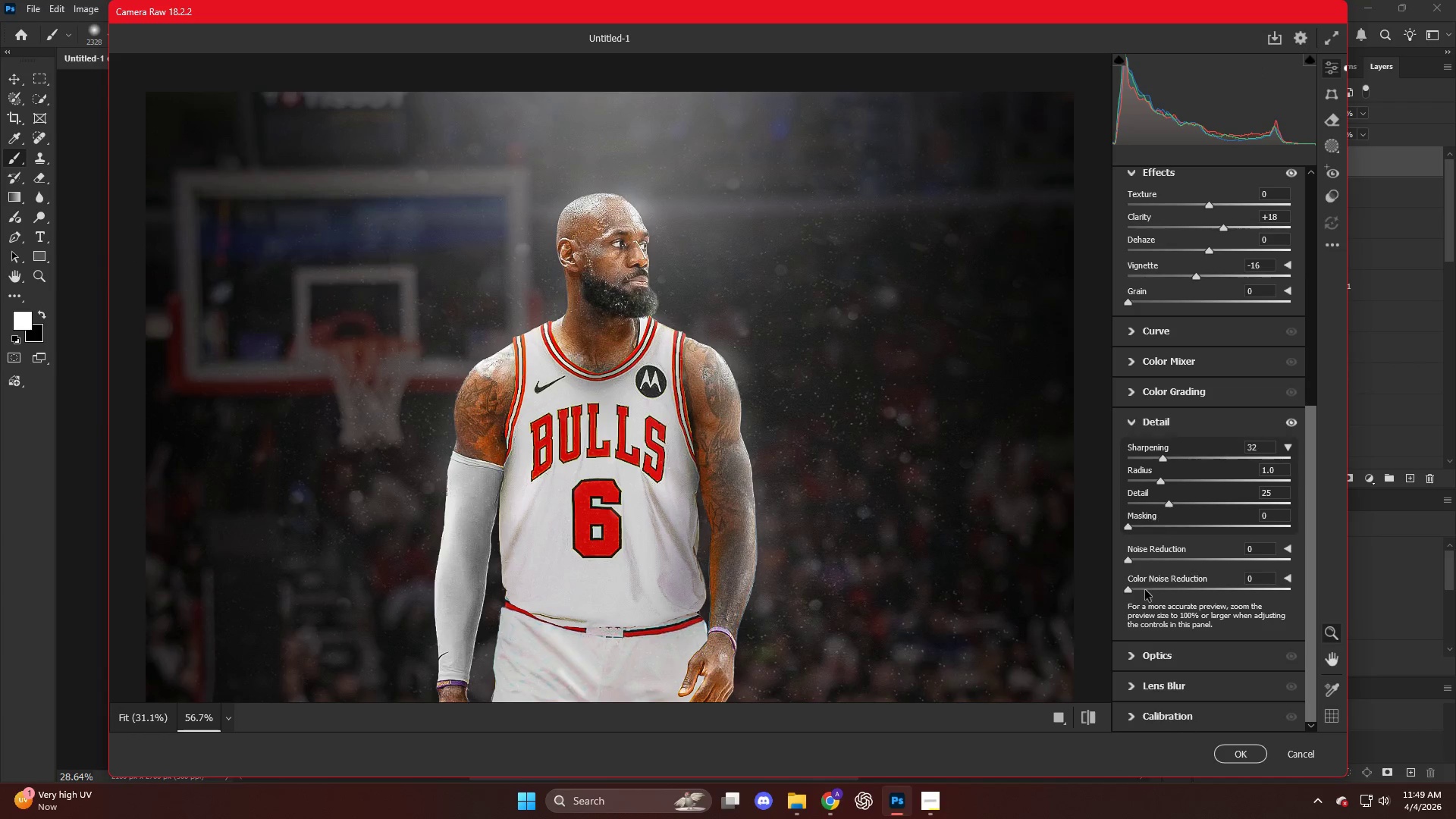 
scroll: coordinate [1158, 697], scroll_direction: down, amount: 11.0
 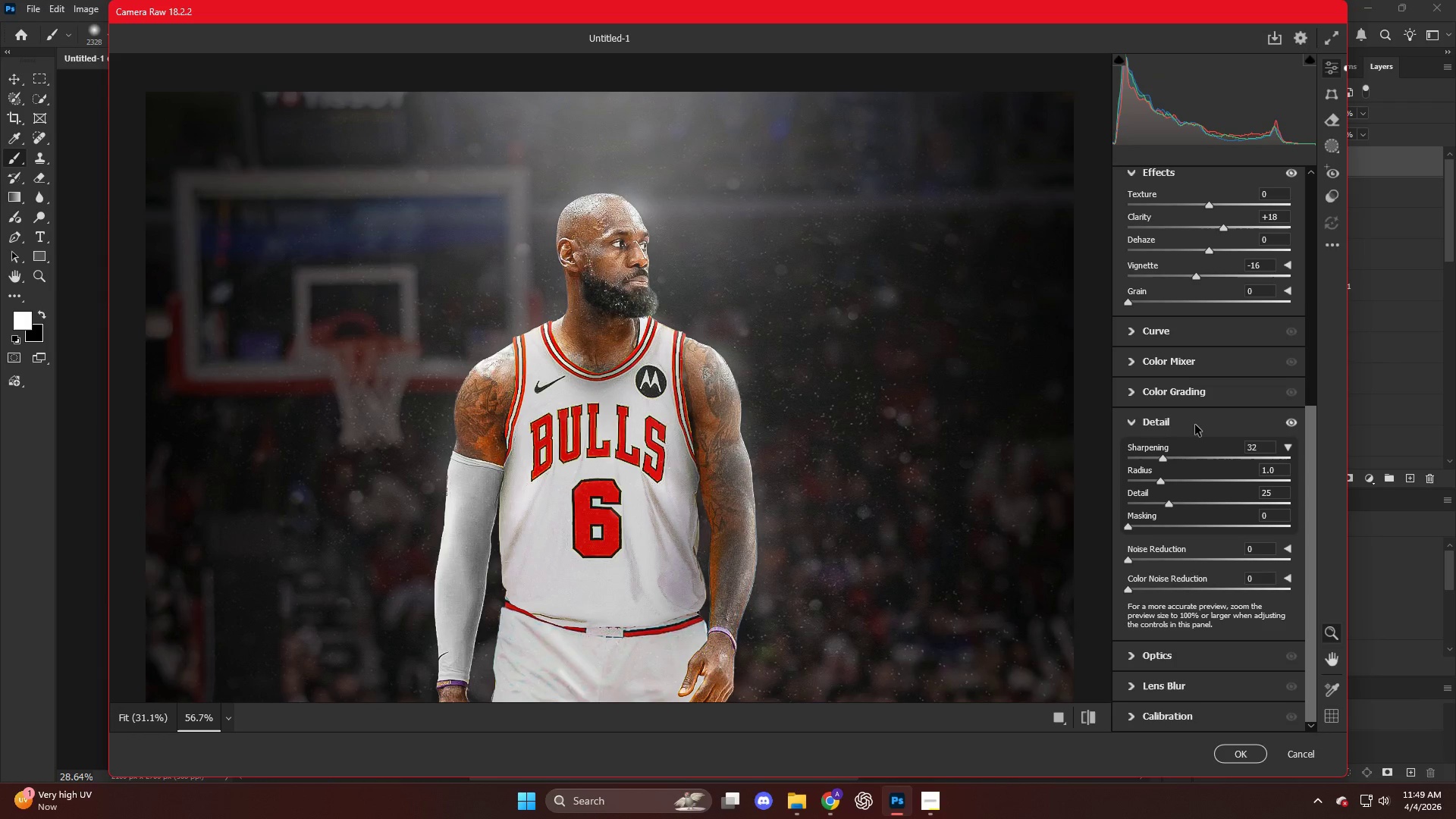 
scroll: coordinate [1192, 378], scroll_direction: up, amount: 3.0
 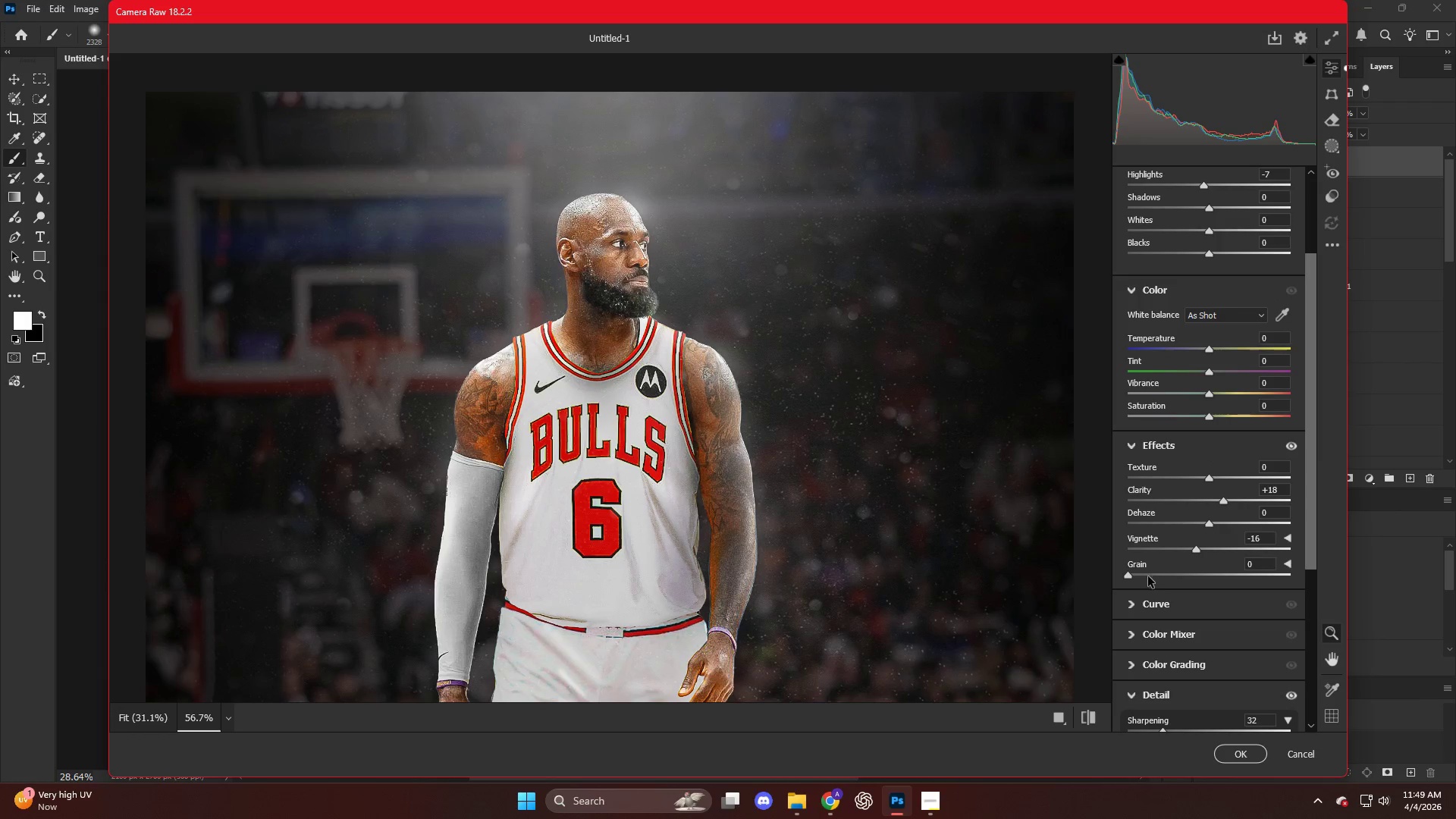 
left_click([1150, 578])
 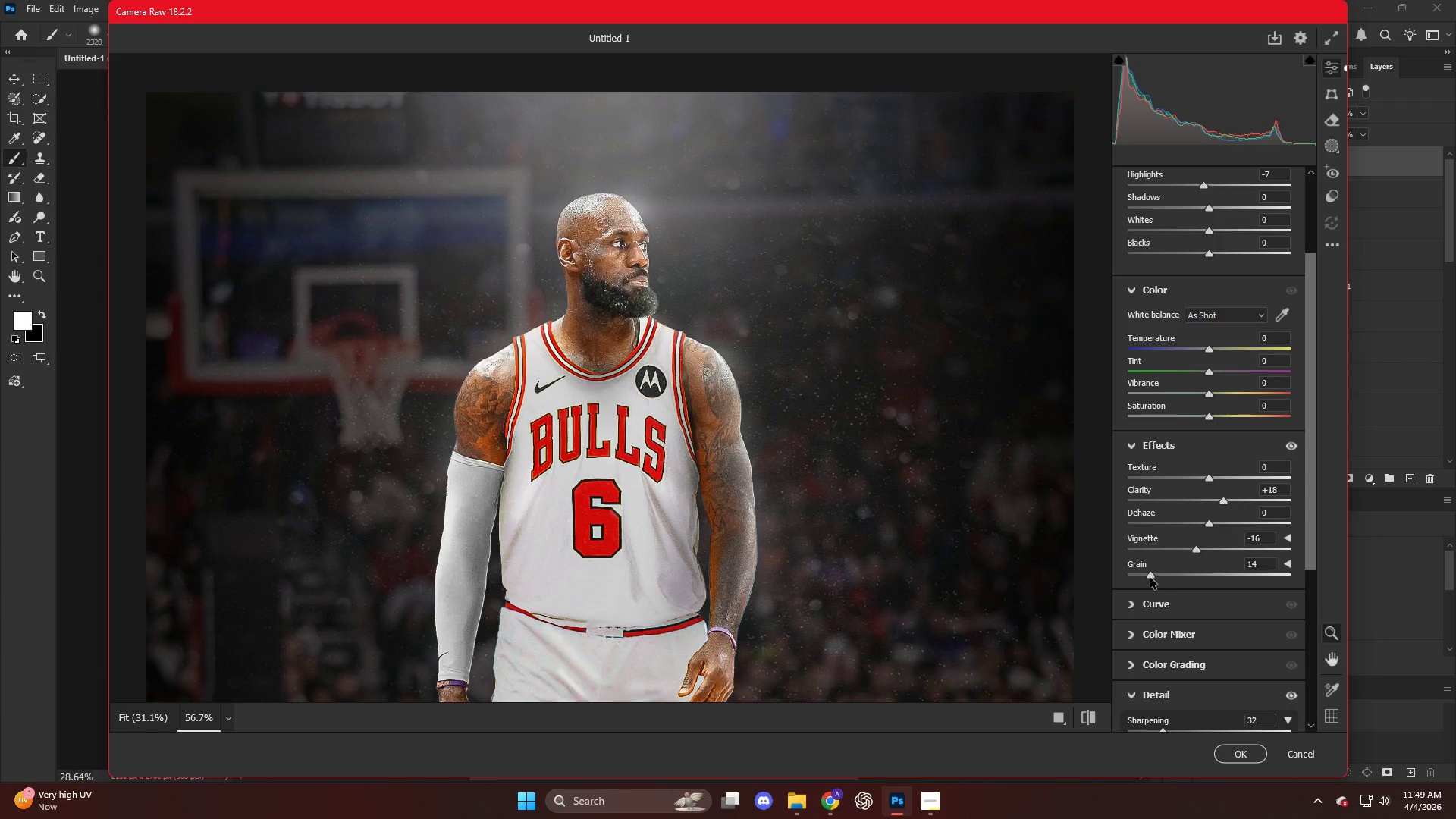 
hold_key(key=AltLeft, duration=0.34)
scroll: coordinate [694, 400], scroll_direction: up, amount: 7.0
 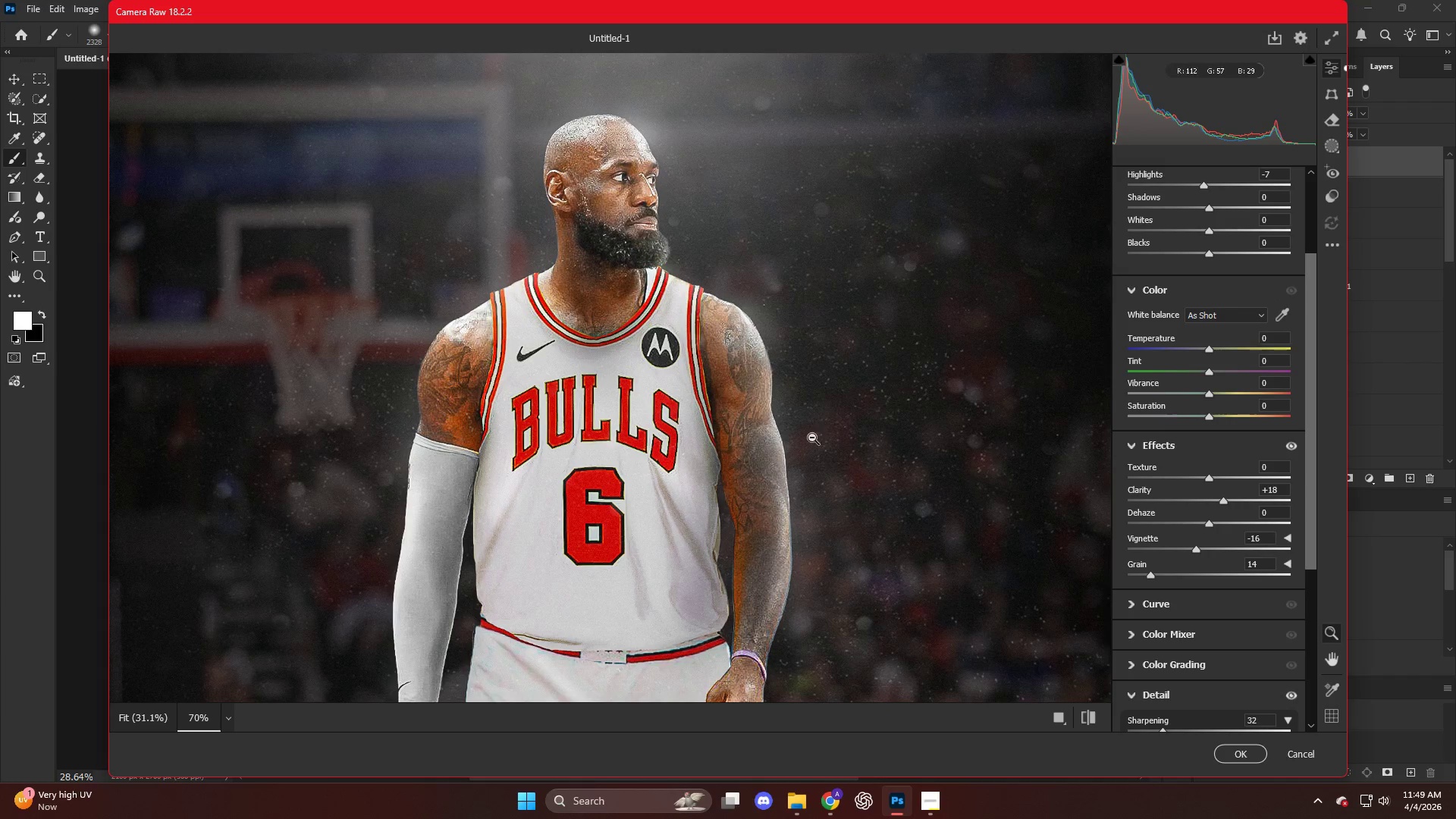 
left_click([1166, 574])
 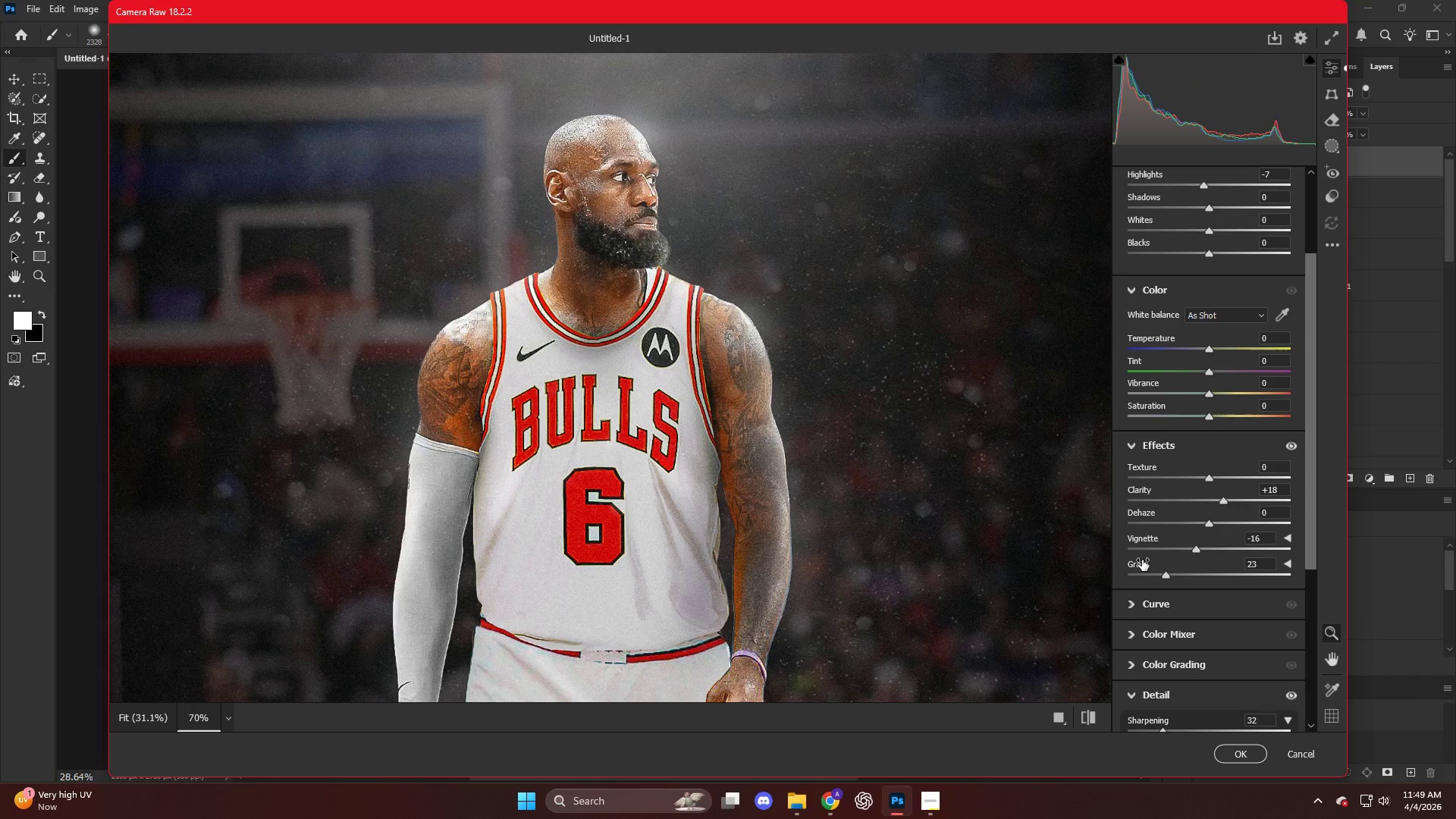 
key(NumpadEnter)
 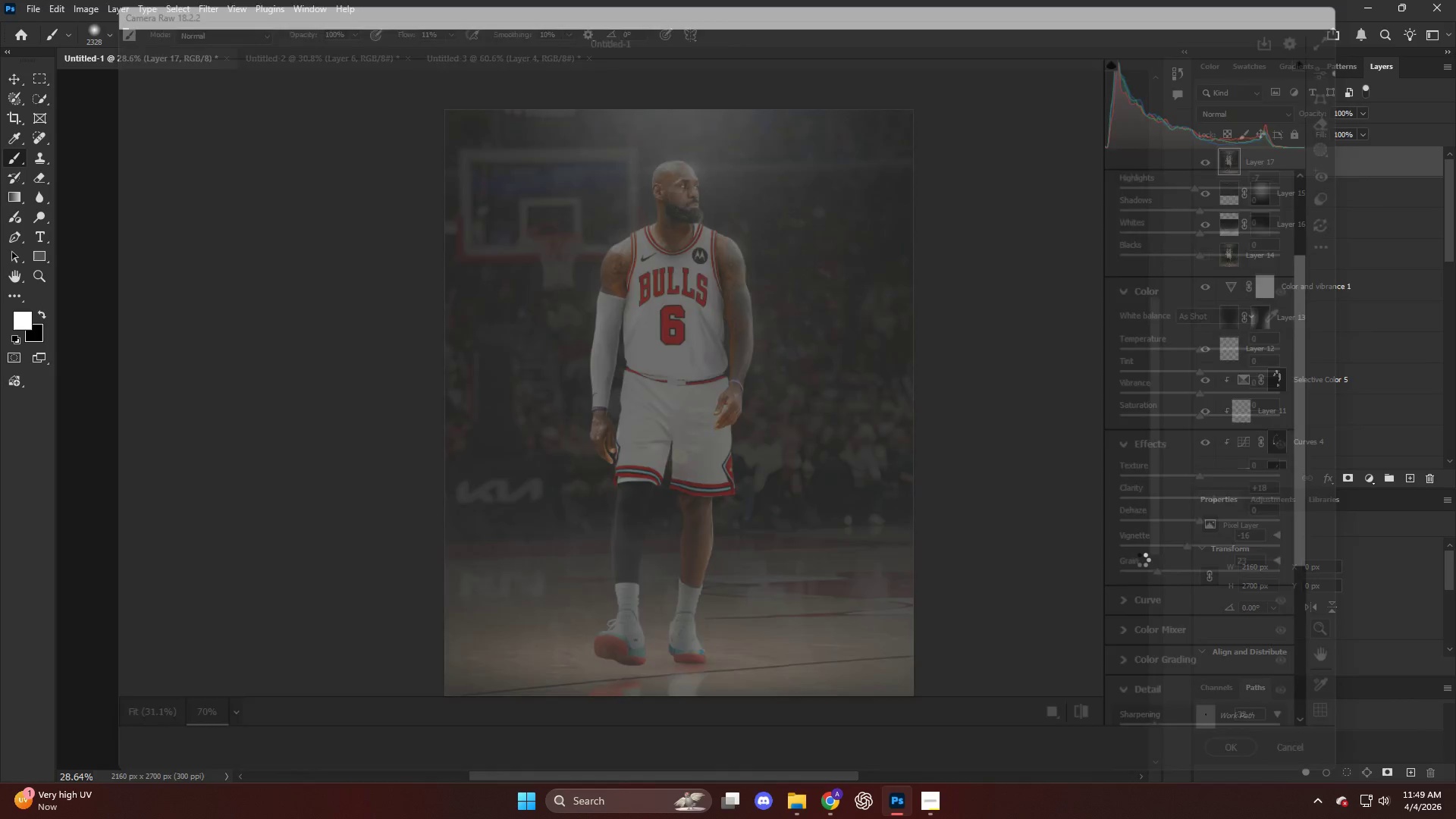 
key(NumpadEnter)
 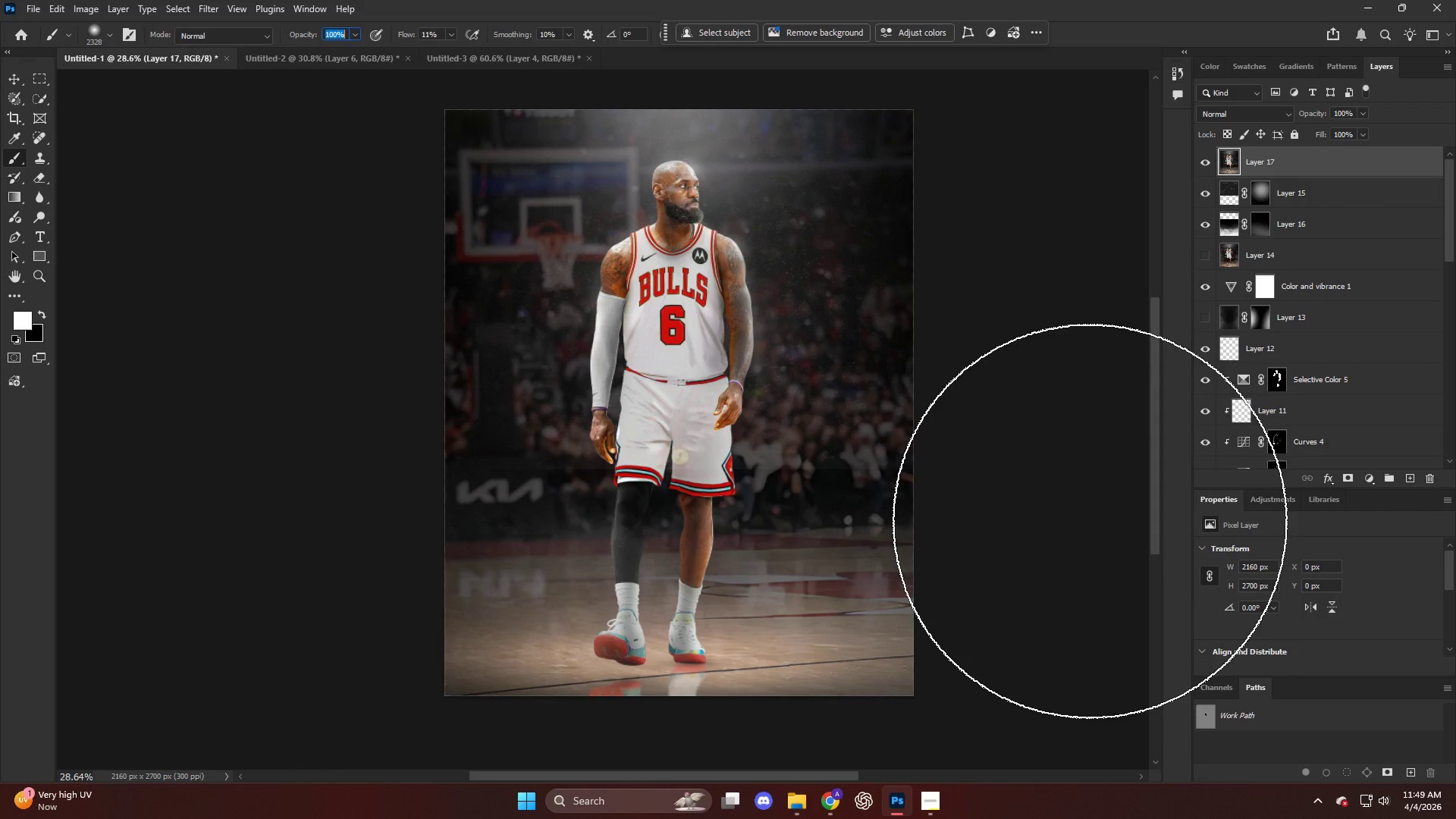 
hold_key(key=AltLeft, duration=0.31)
 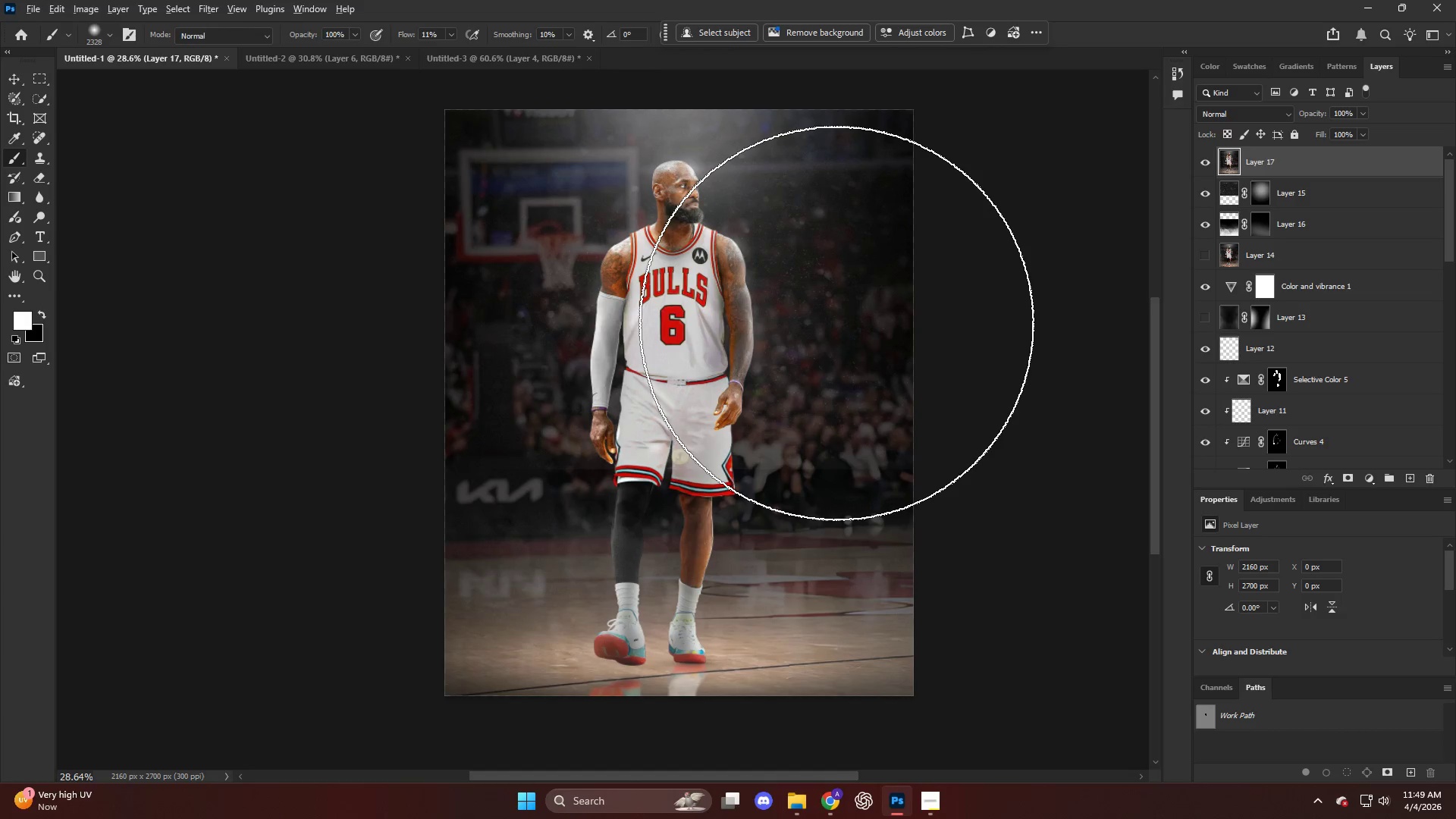 
key(NumpadEnter)
 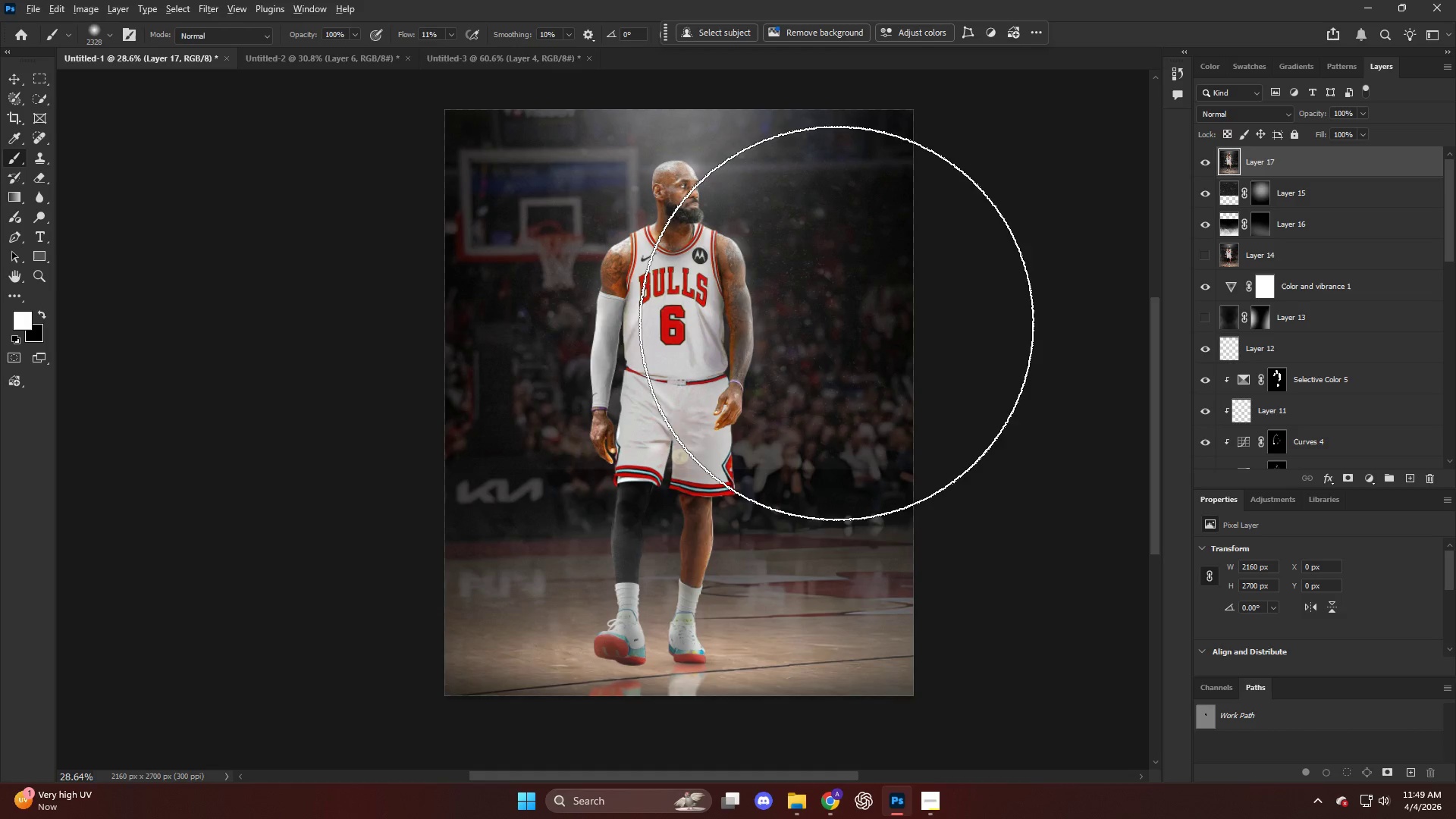 
scroll: coordinate [836, 323], scroll_direction: up, amount: 5.0
 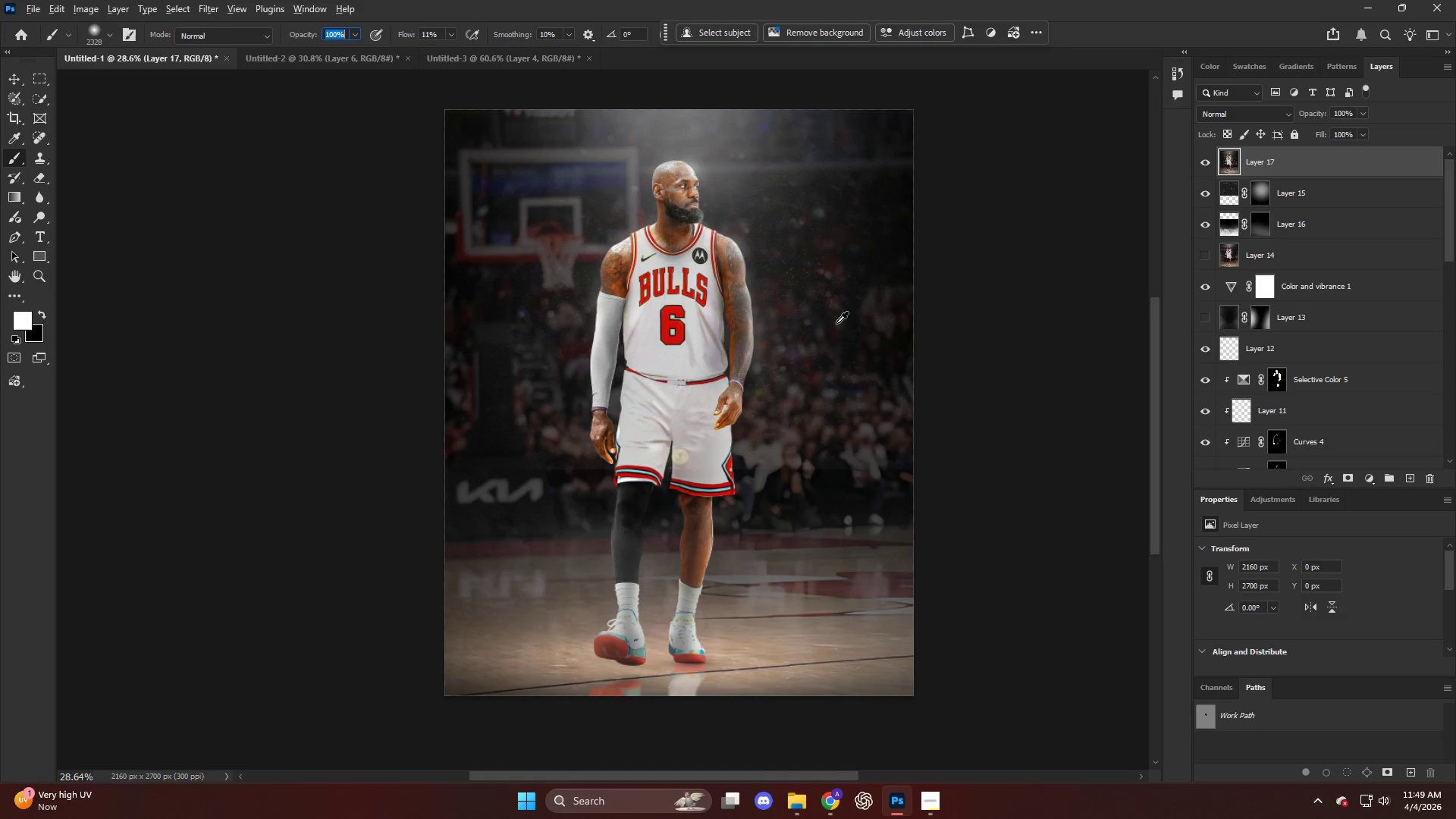 
key(Alt+AltLeft)
 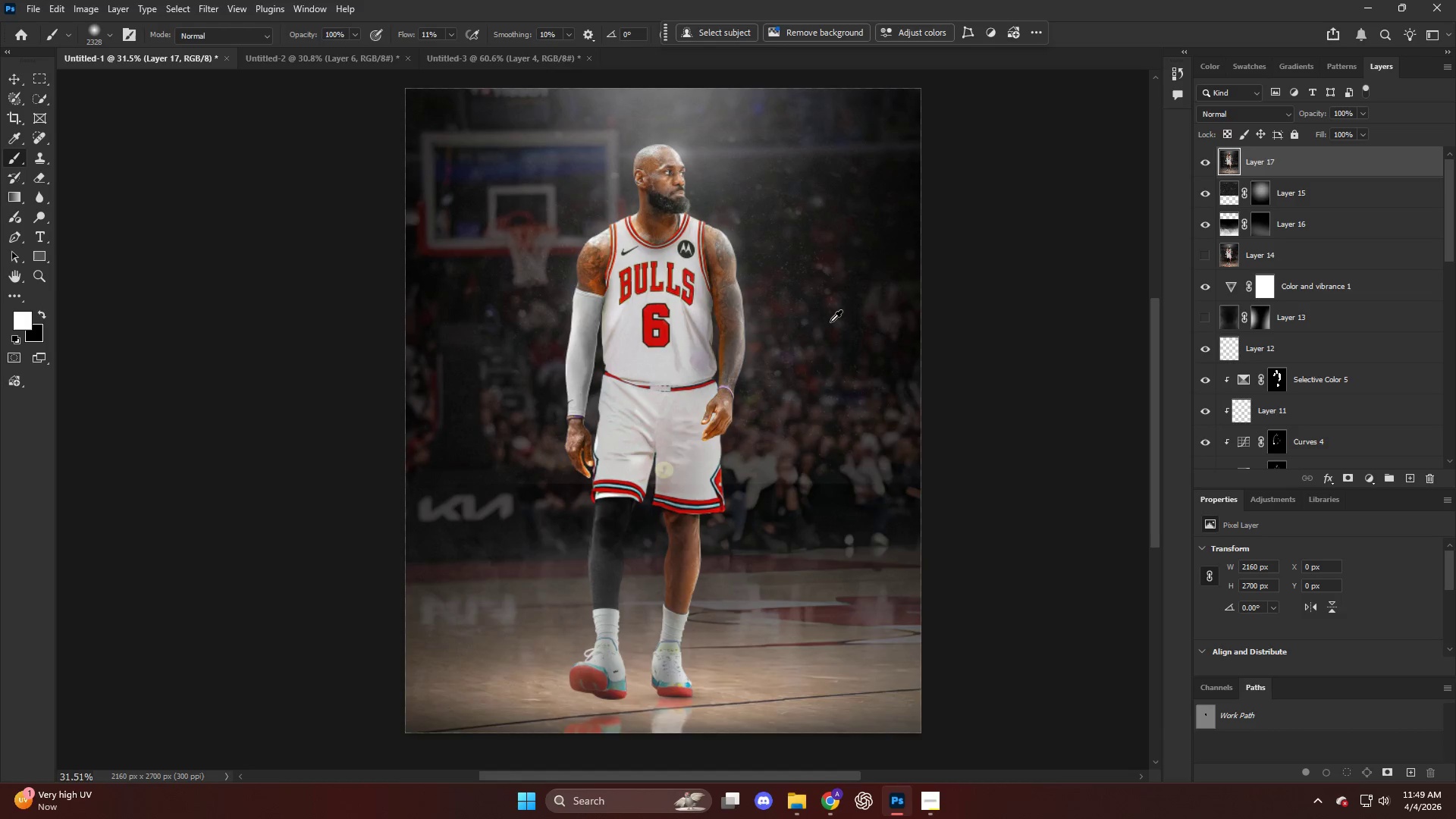 
scroll: coordinate [833, 322], scroll_direction: up, amount: 4.0
 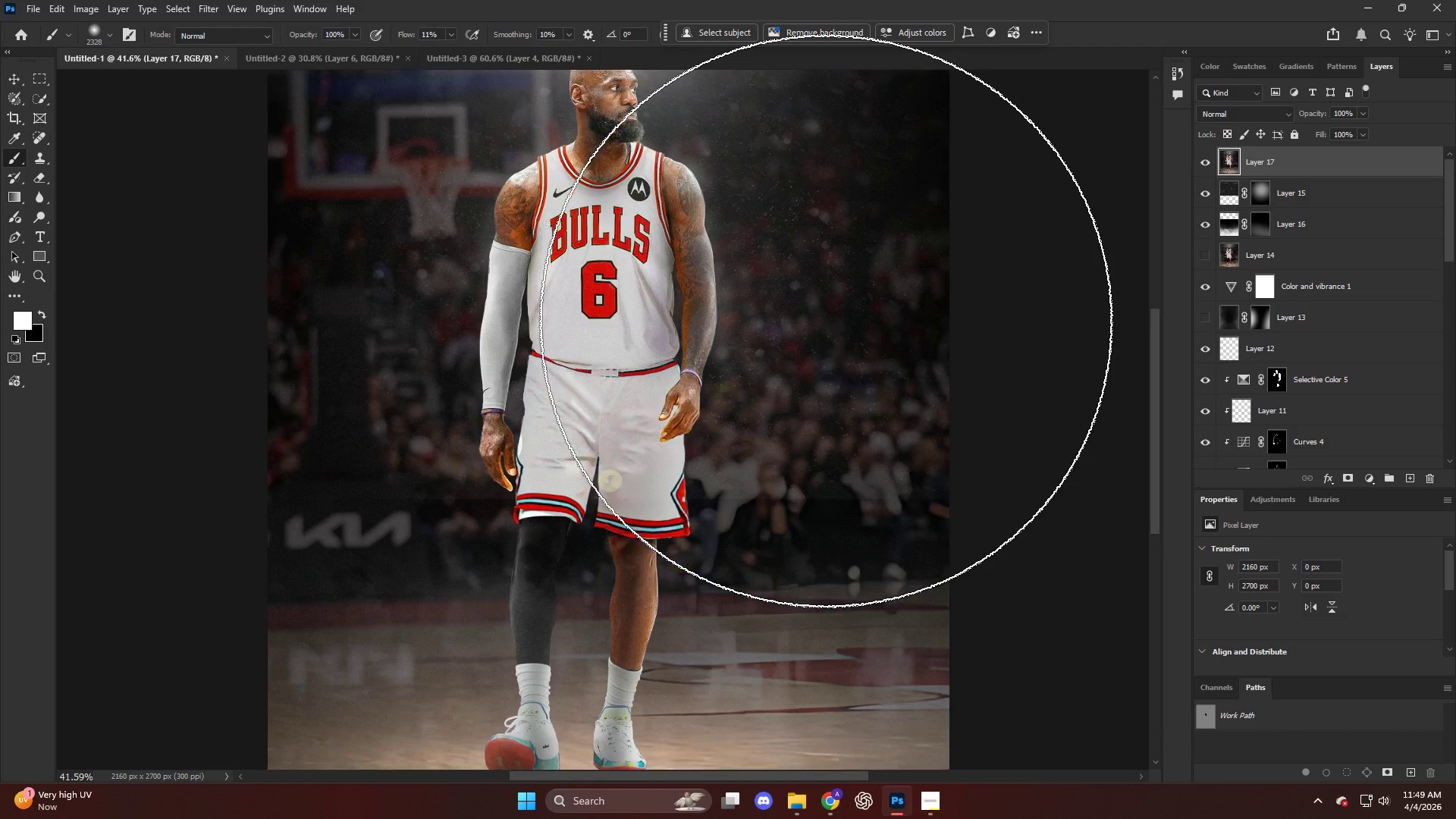 
key(Alt+AltLeft)
 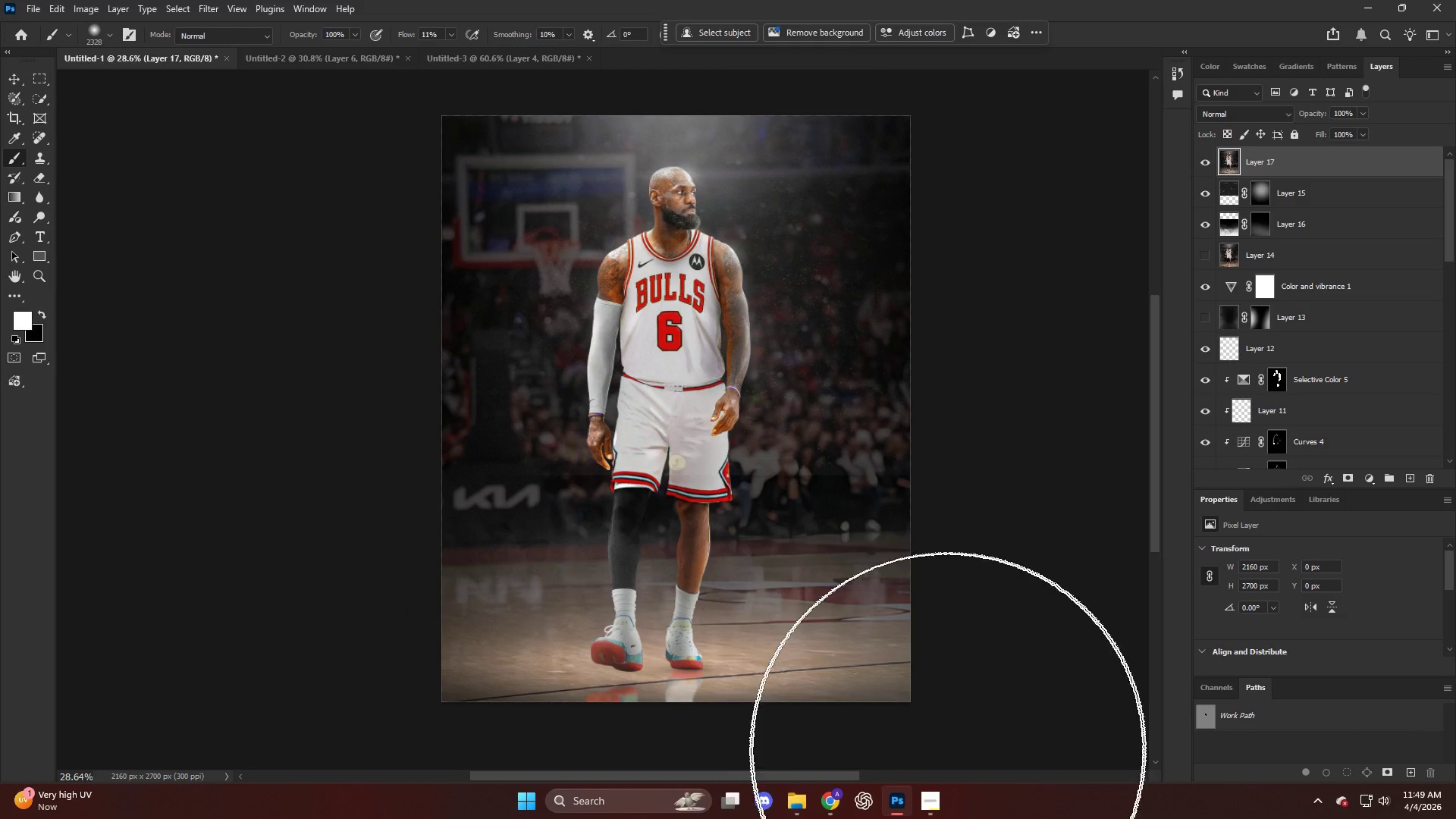 